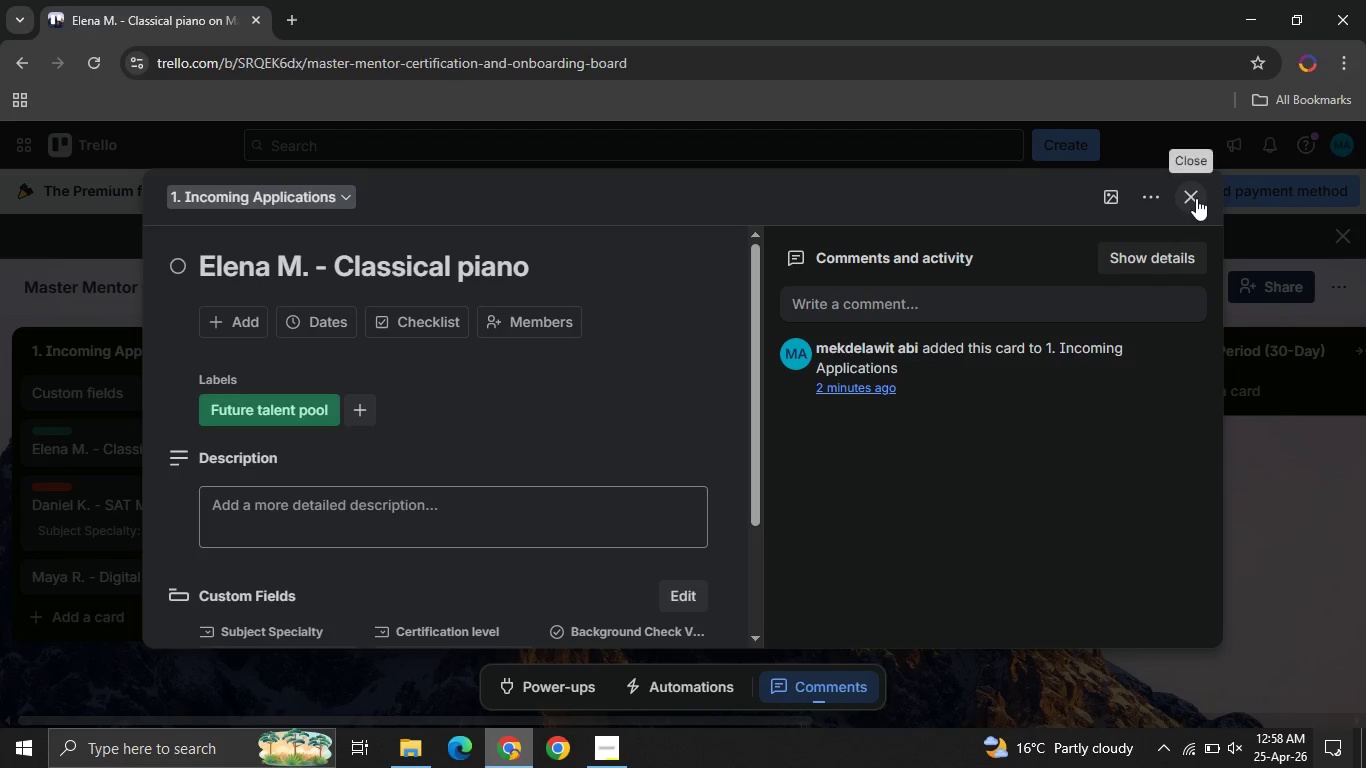 
left_click([1196, 198])
 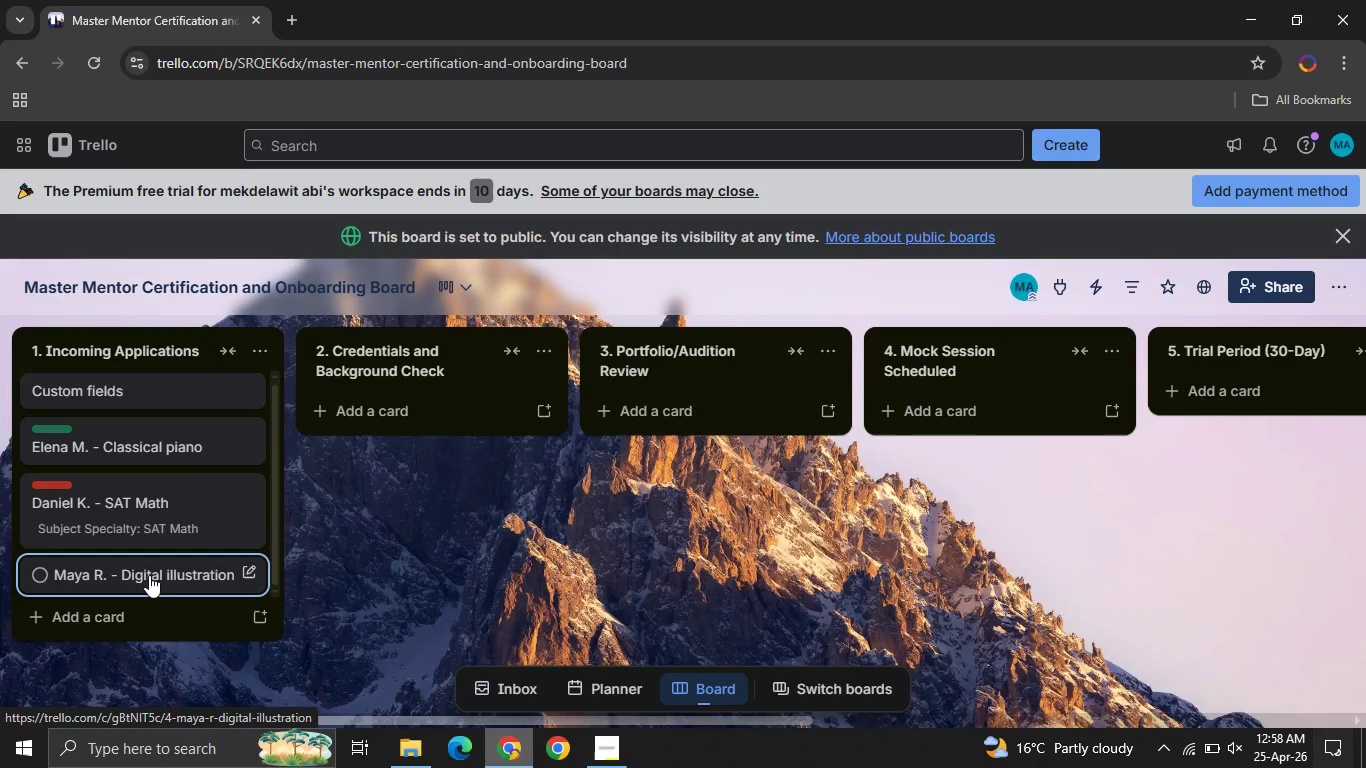 
left_click([149, 575])
 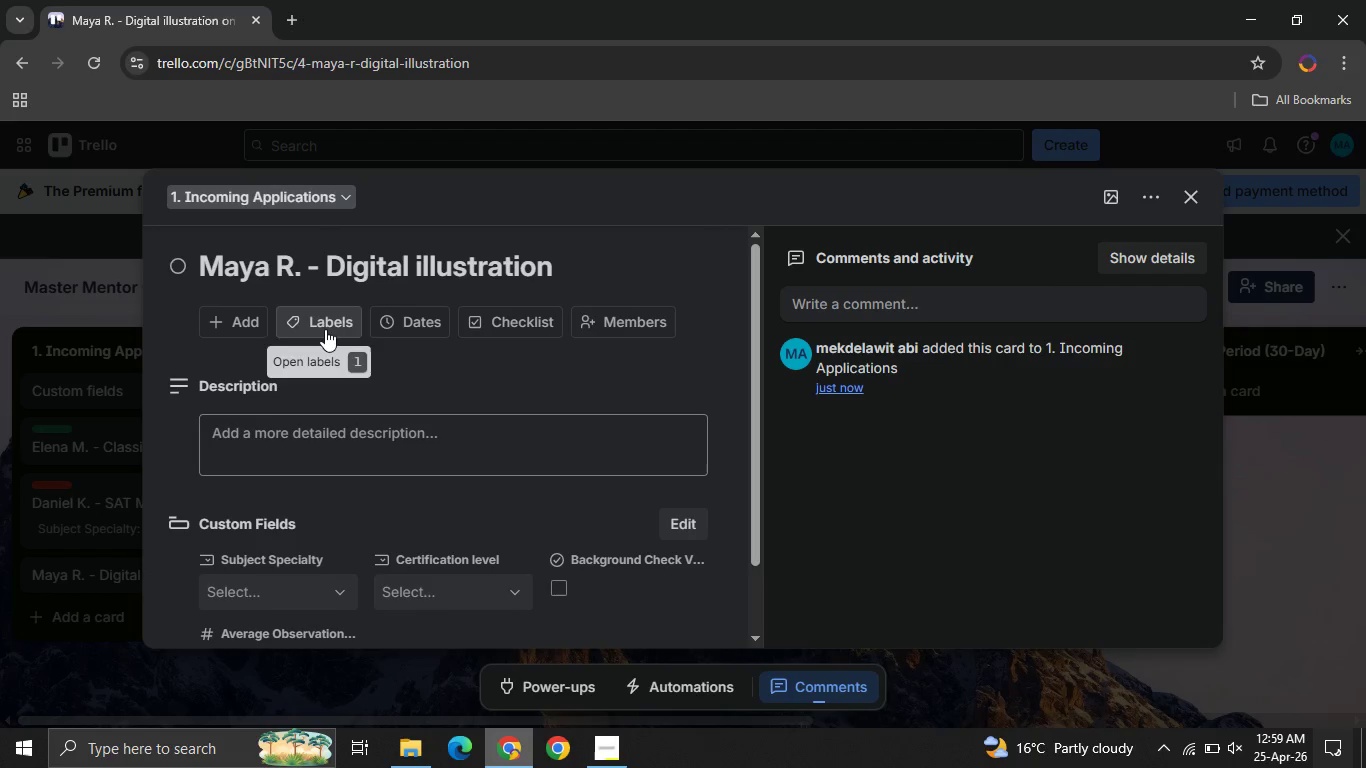 
left_click([325, 329])
 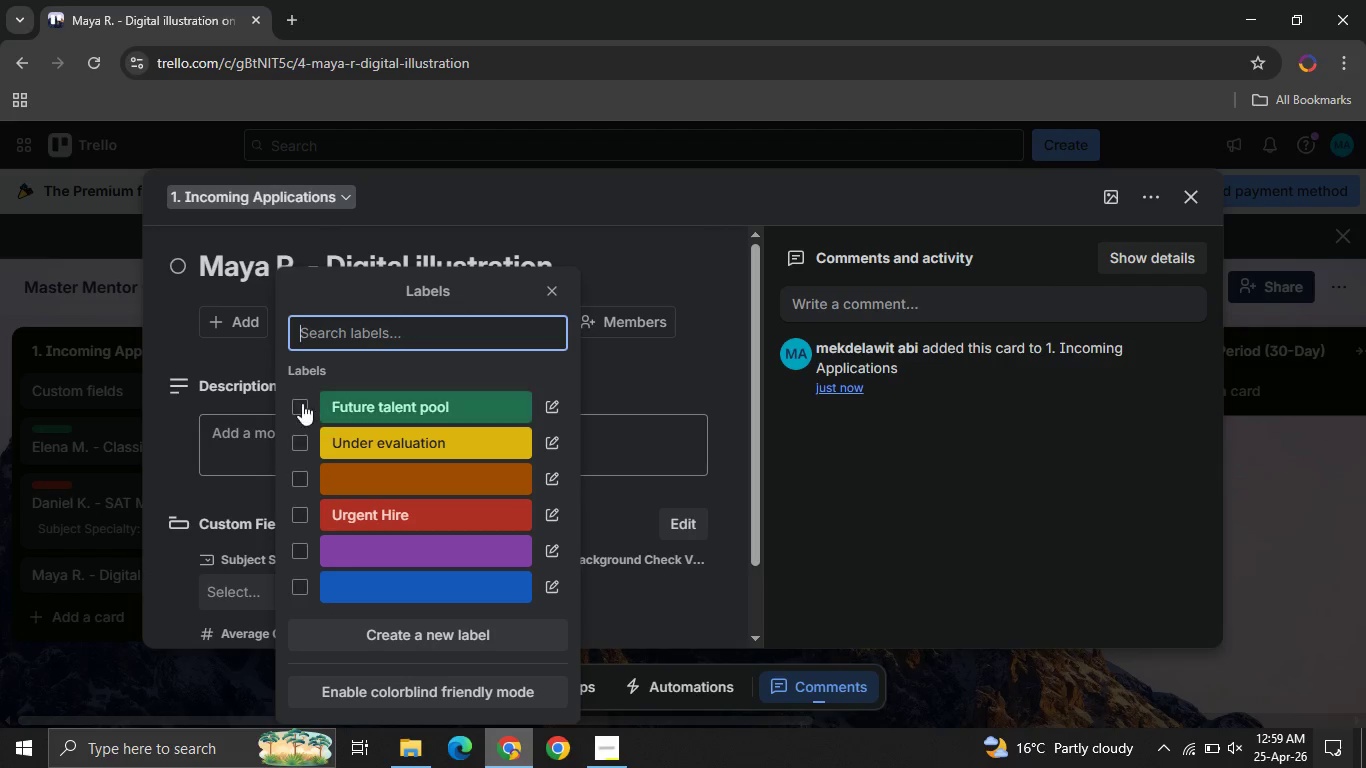 
left_click([300, 403])
 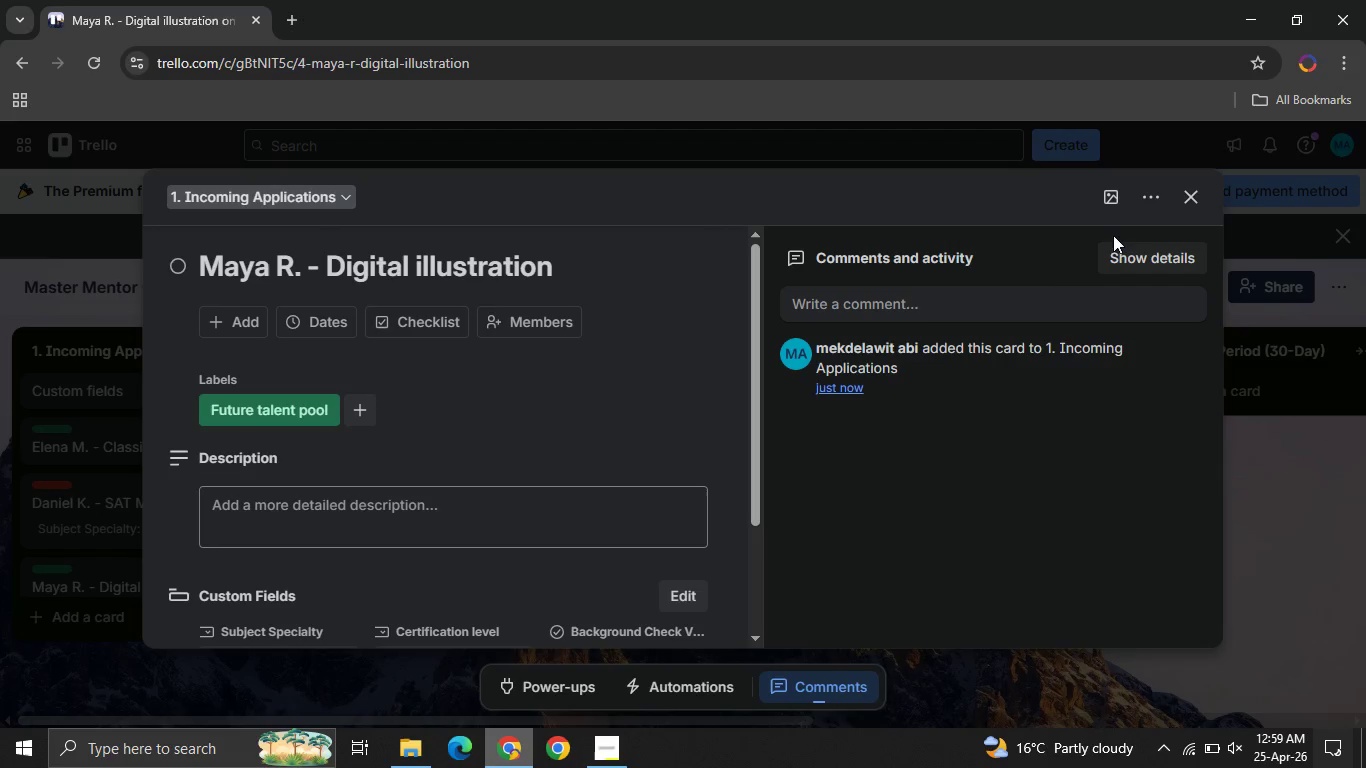 
left_click([556, 295])
 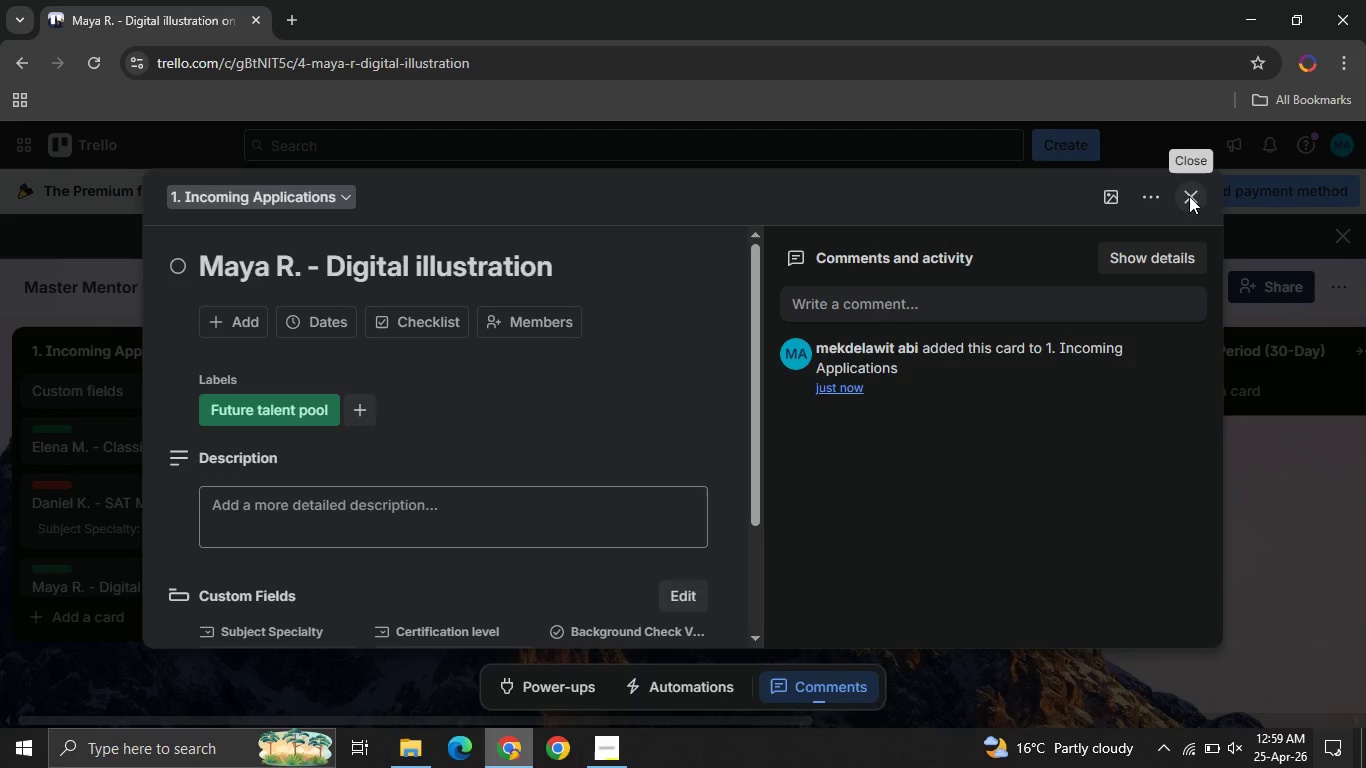 
left_click([1189, 196])
 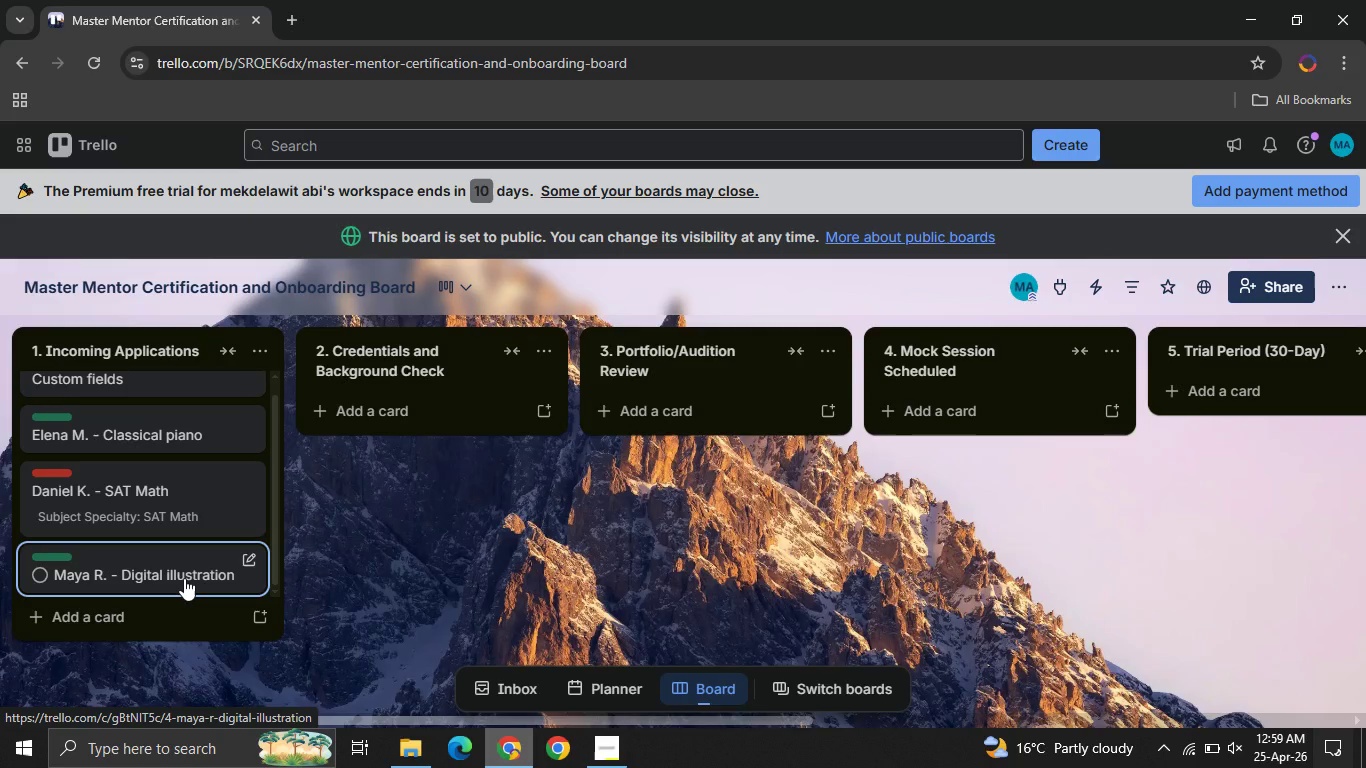 
wait(11.56)
 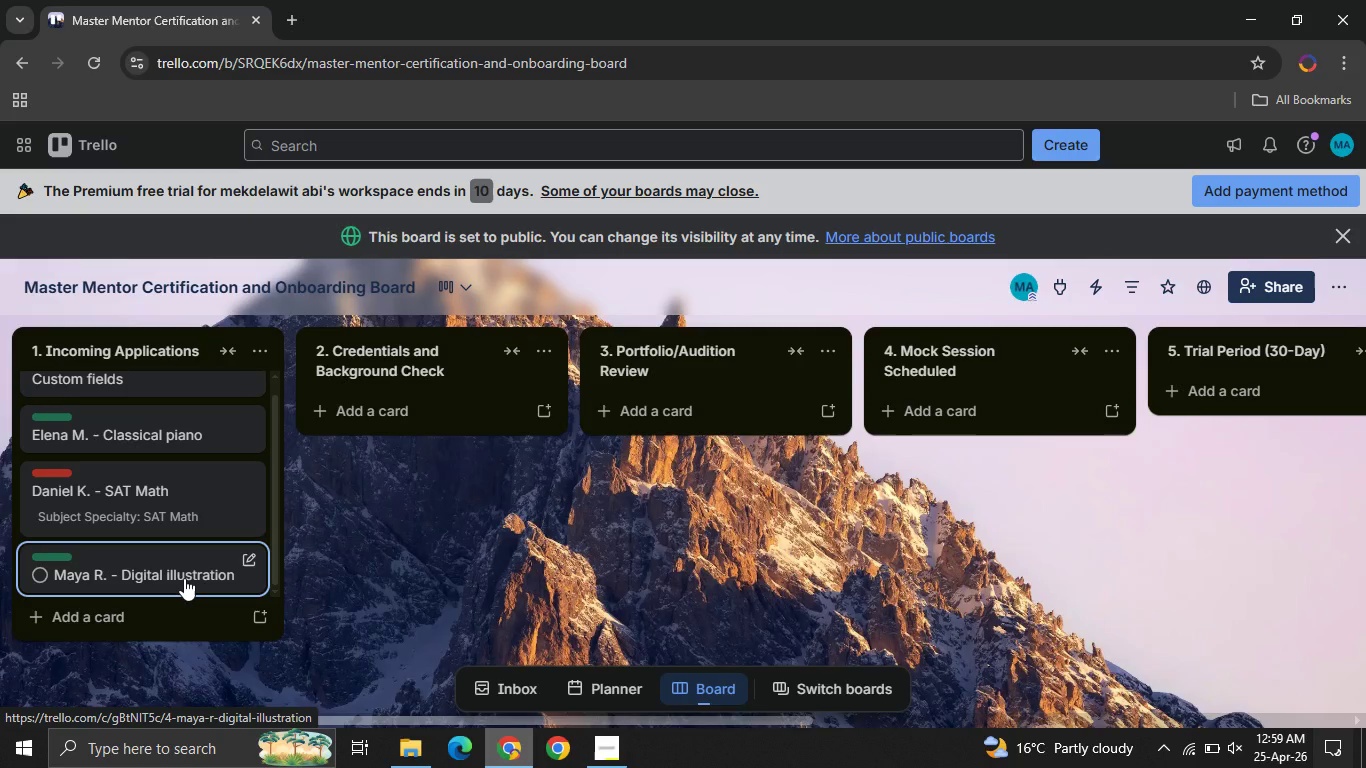 
left_click([365, 419])
 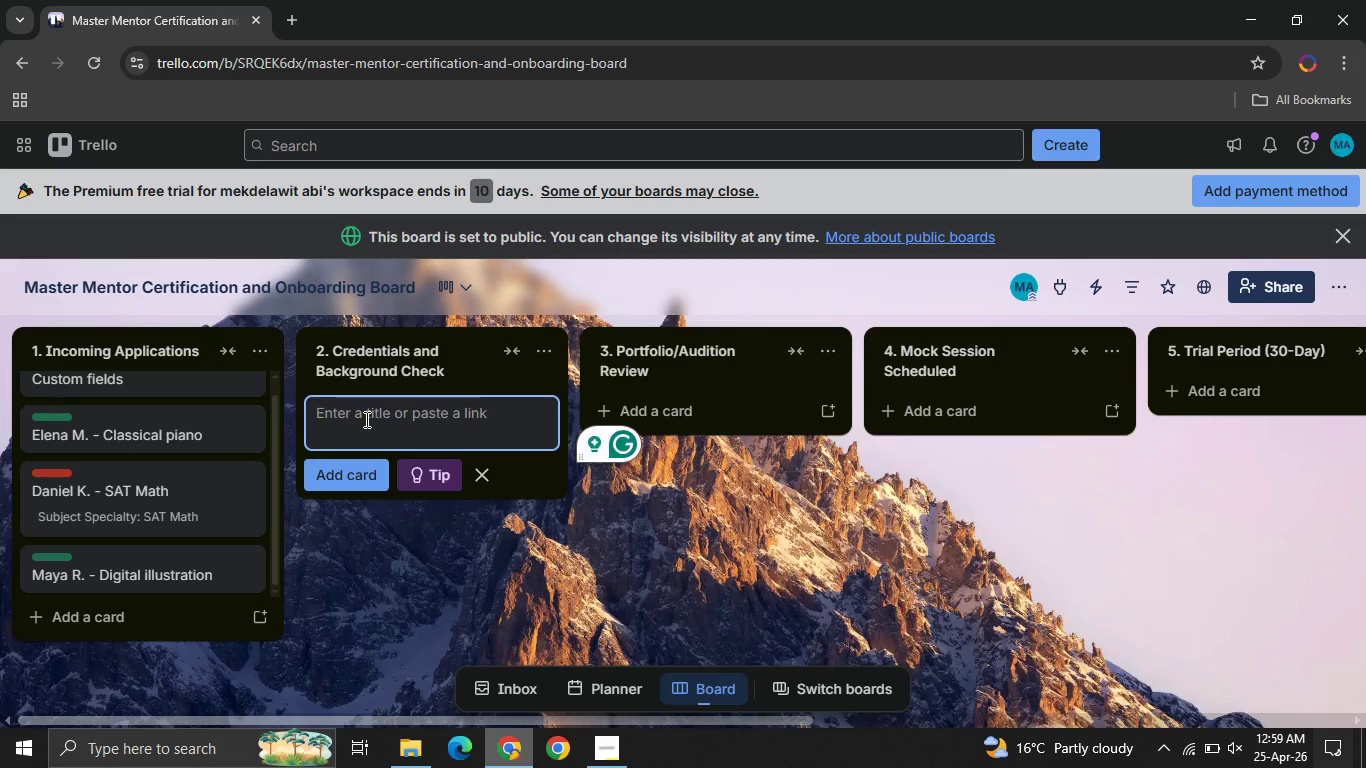 
wait(6.3)
 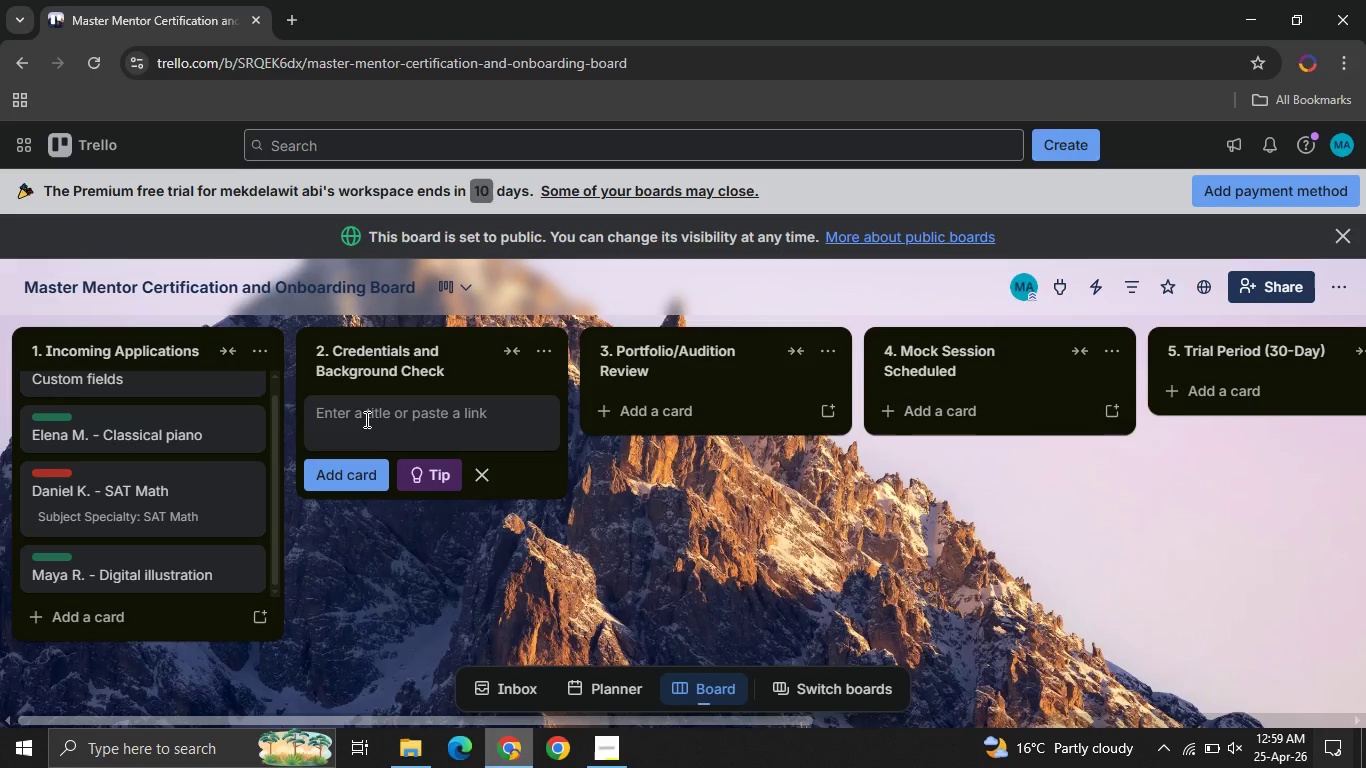 
type(Samuel T. Violin performance )
 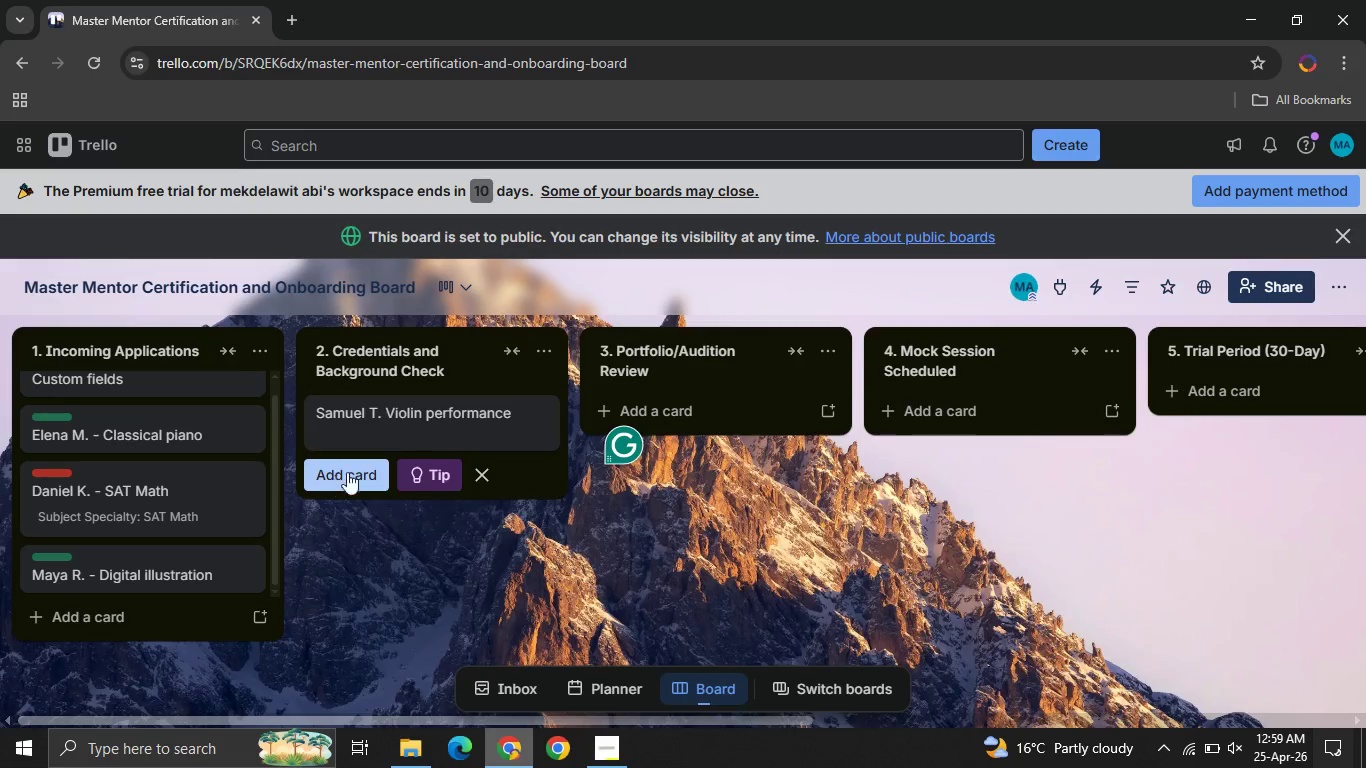 
left_click([335, 475])
 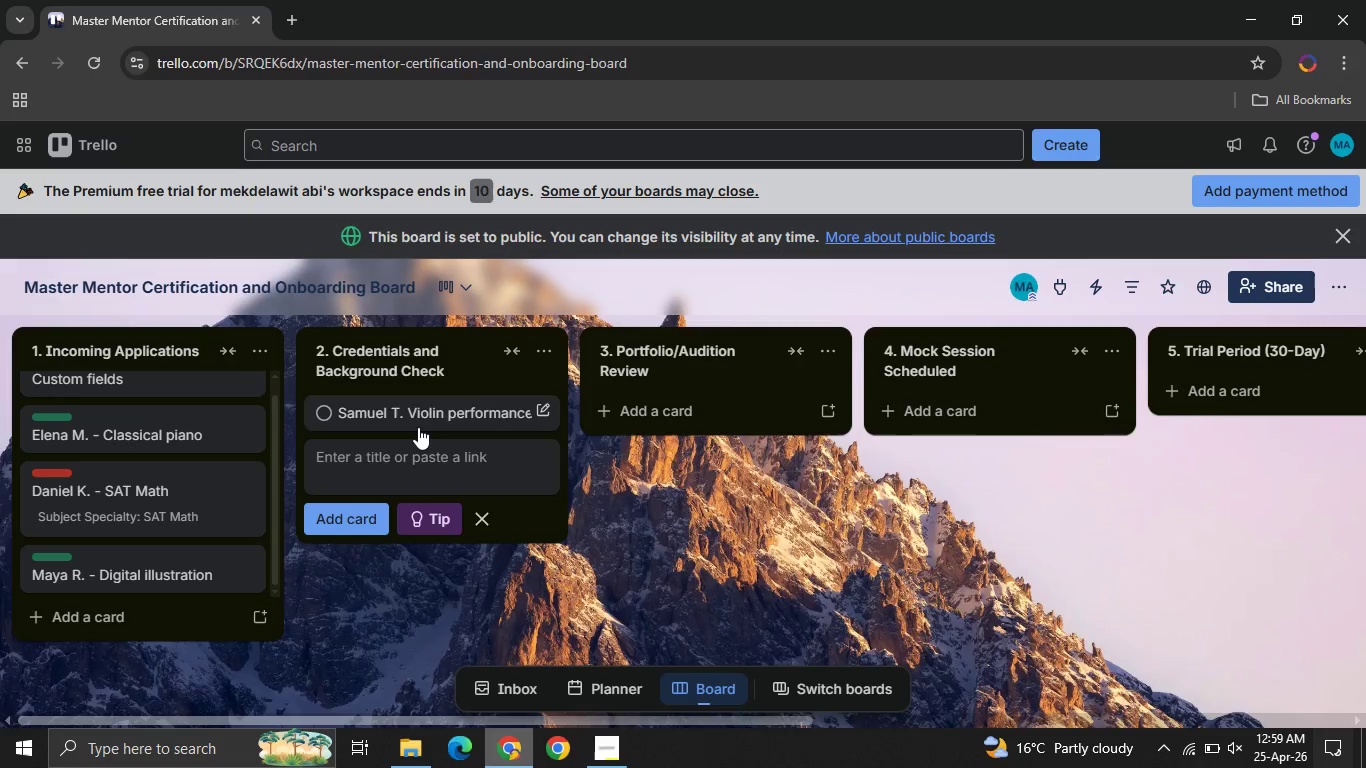 
left_click([418, 427])
 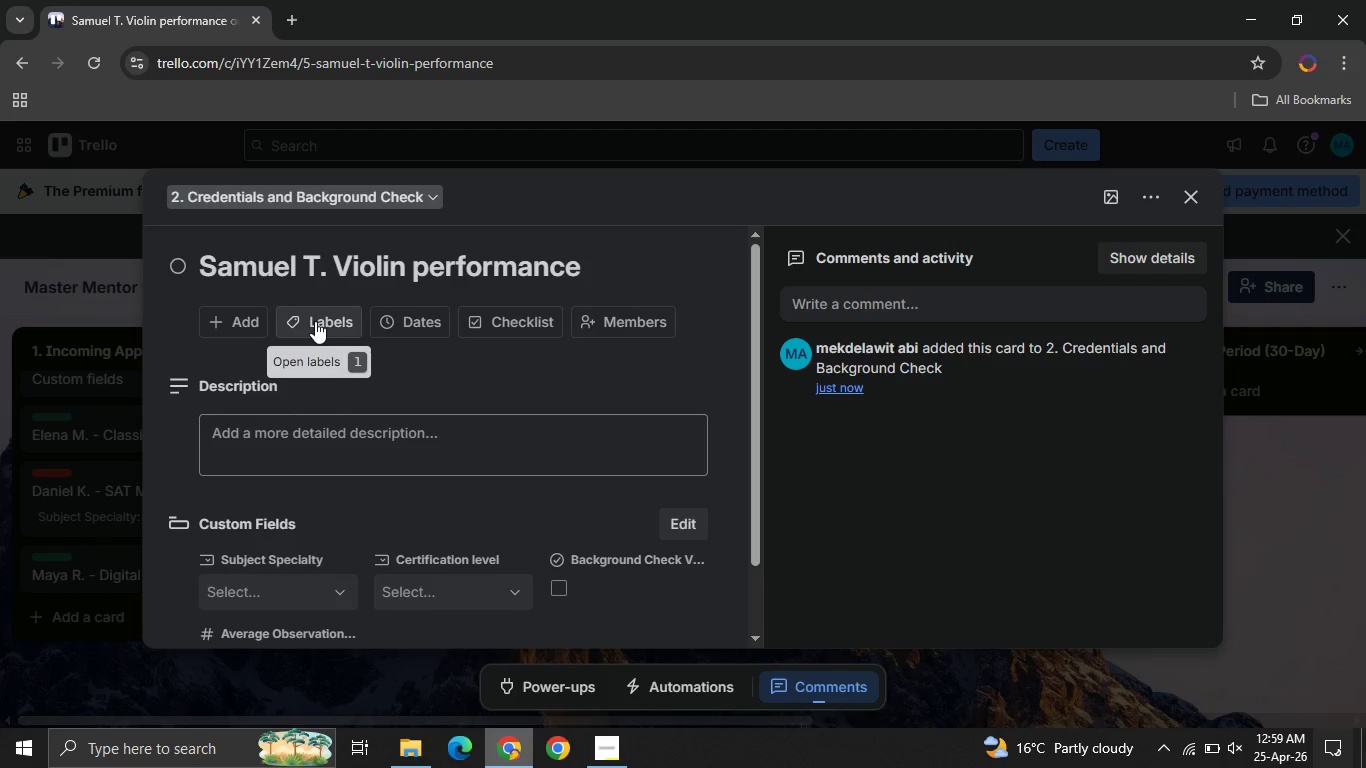 
left_click([315, 321])
 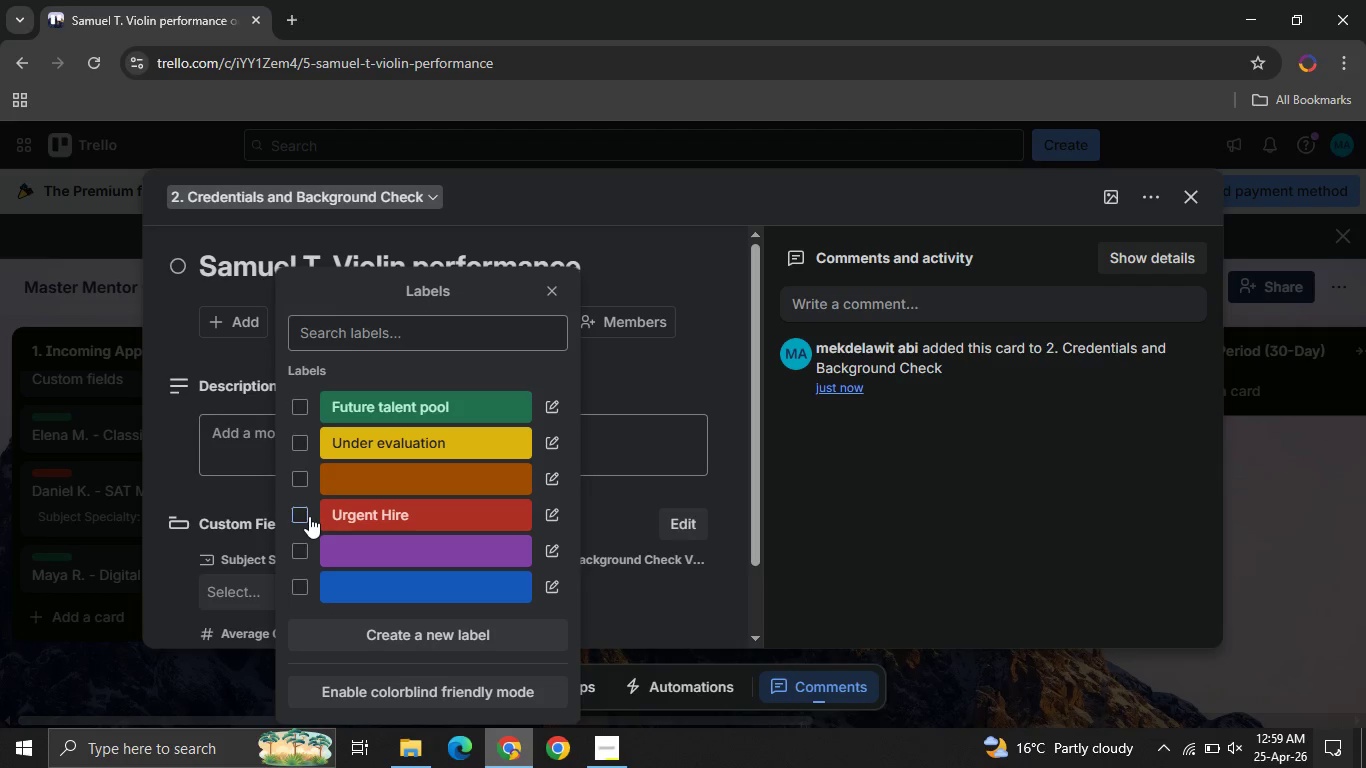 
left_click([309, 516])
 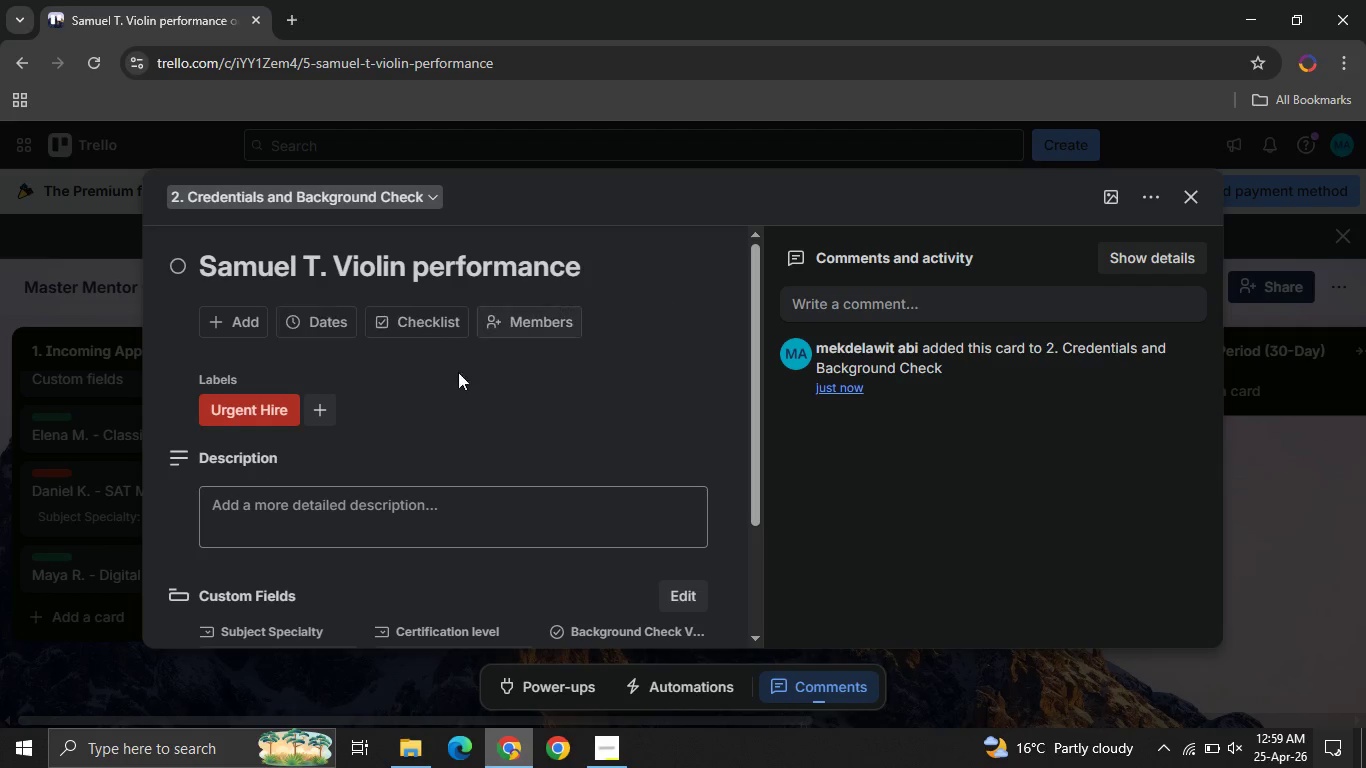 
left_click([557, 293])
 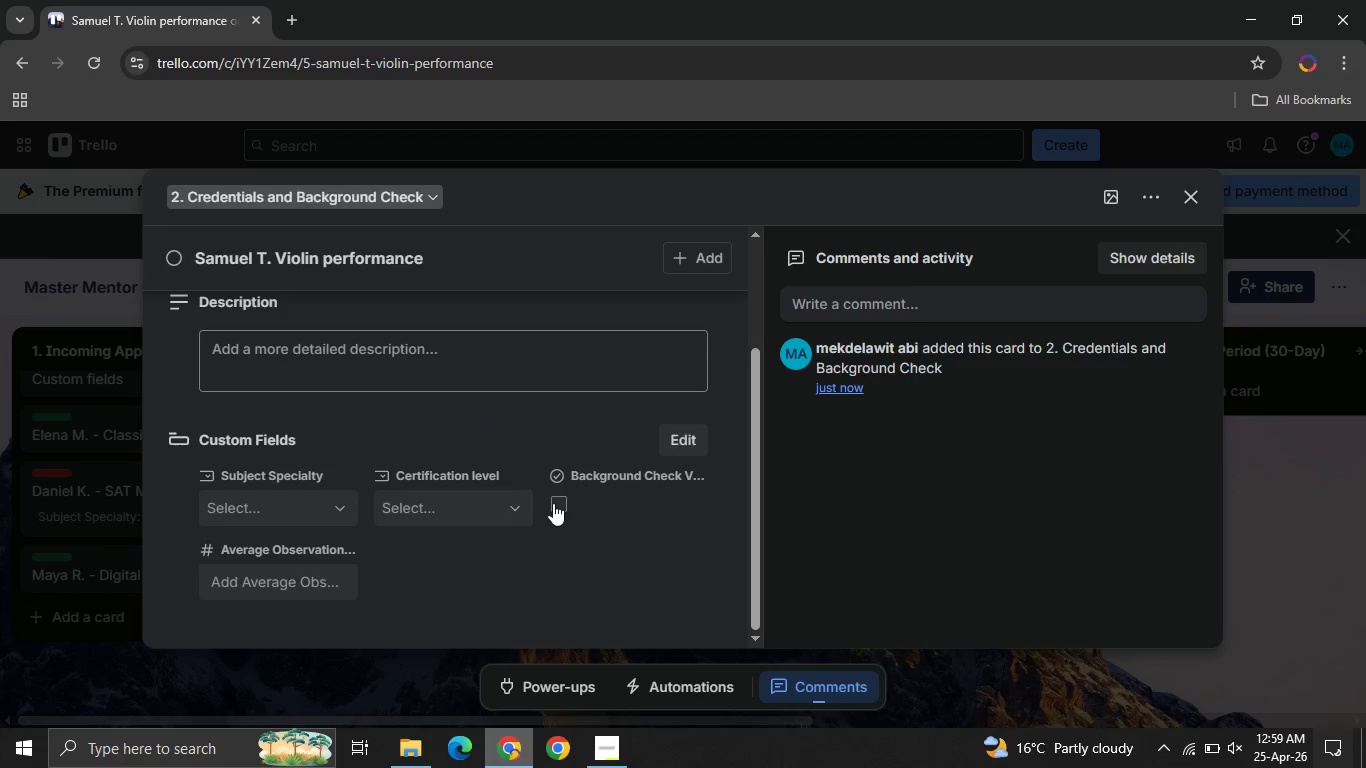 
left_click([553, 503])
 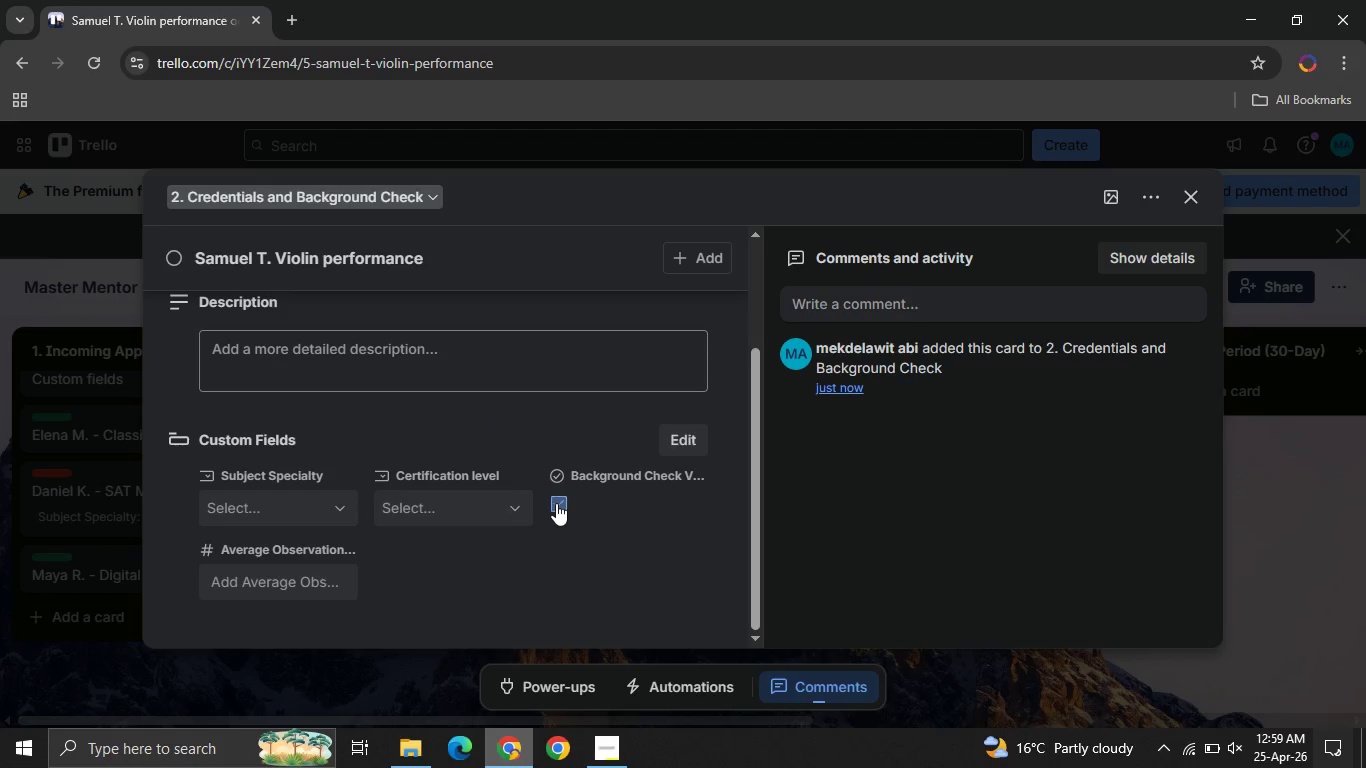 
left_click([556, 503])
 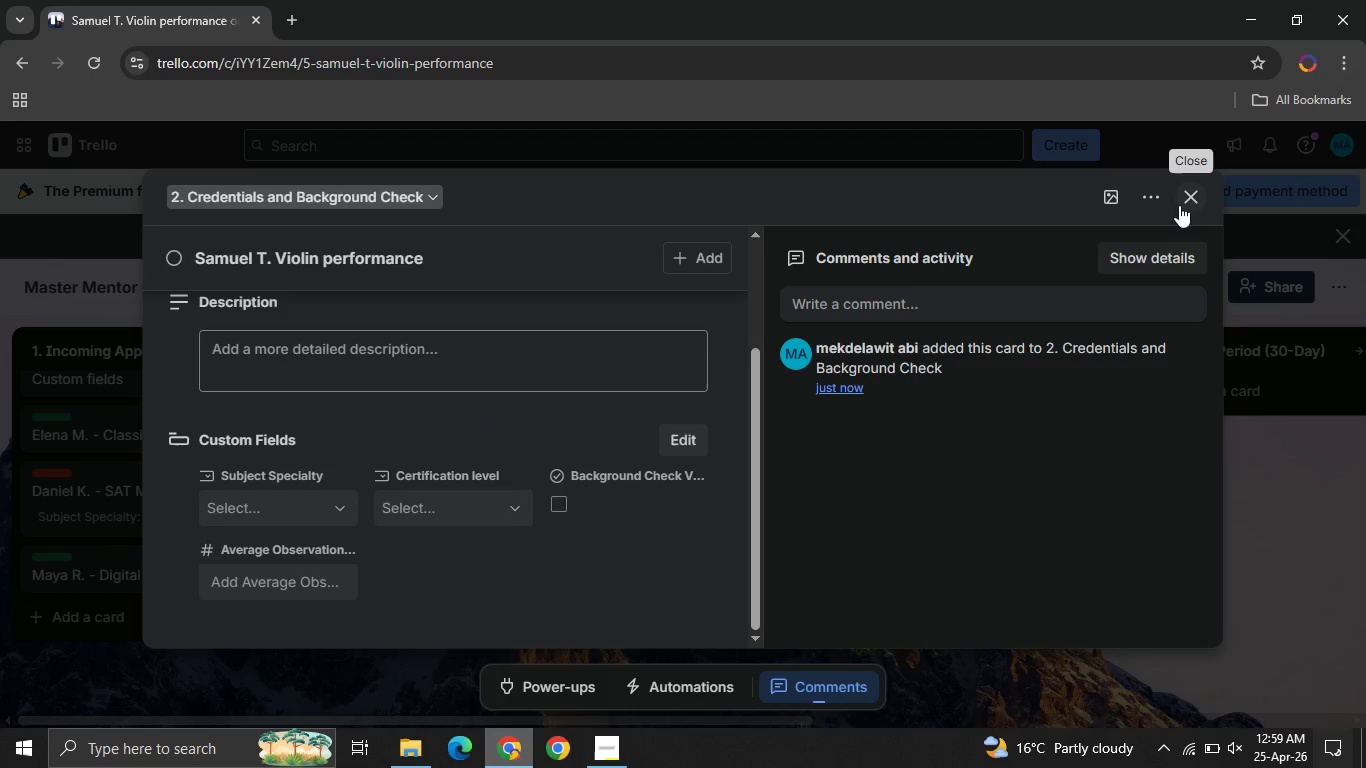 
mouse_move([578, 438])
 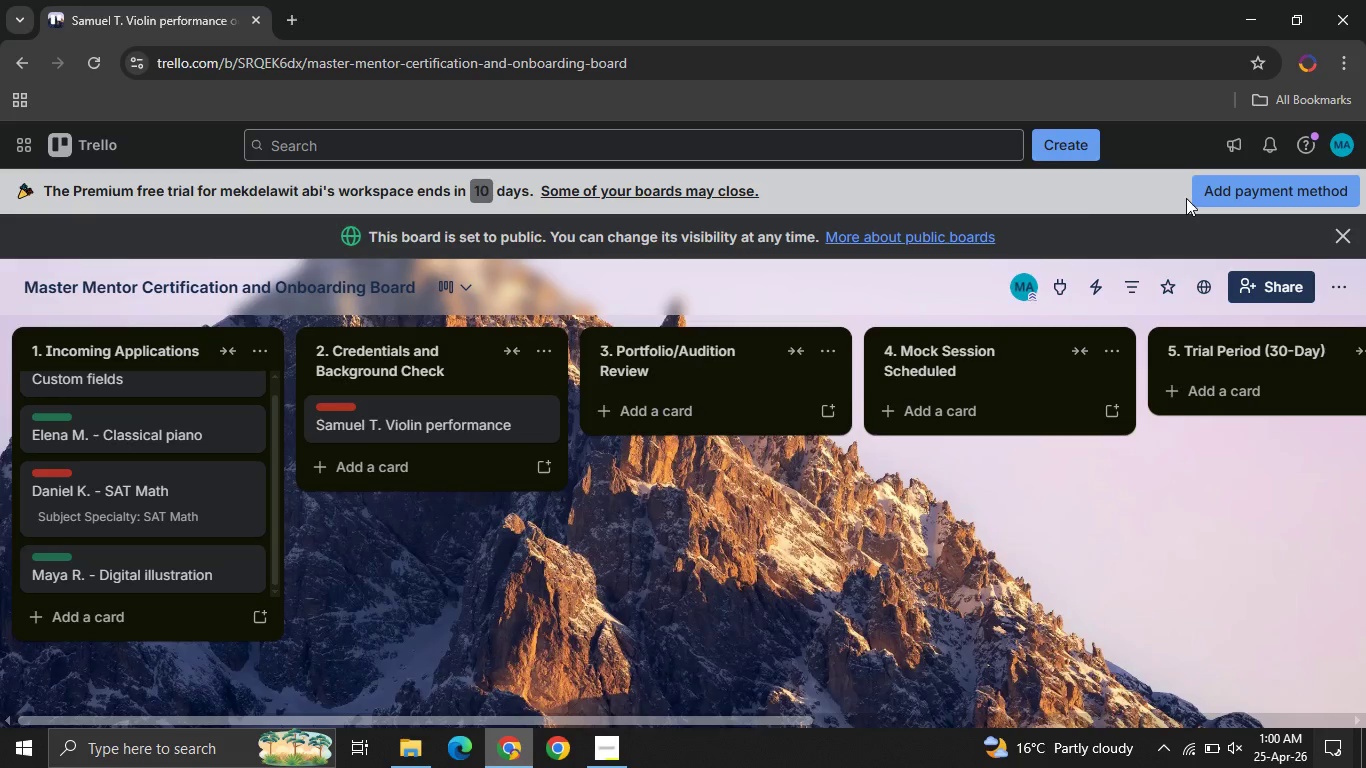 
left_click([1186, 198])
 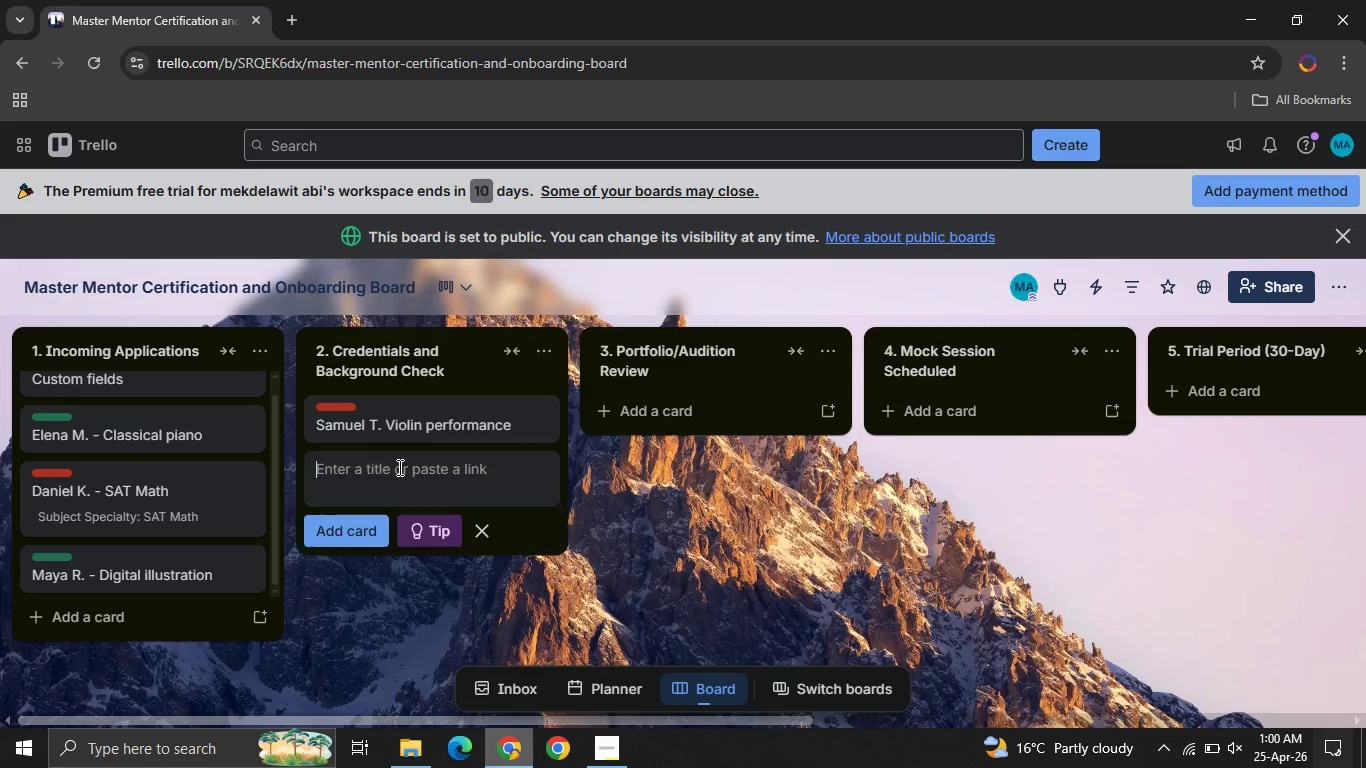 
left_click([398, 467])
 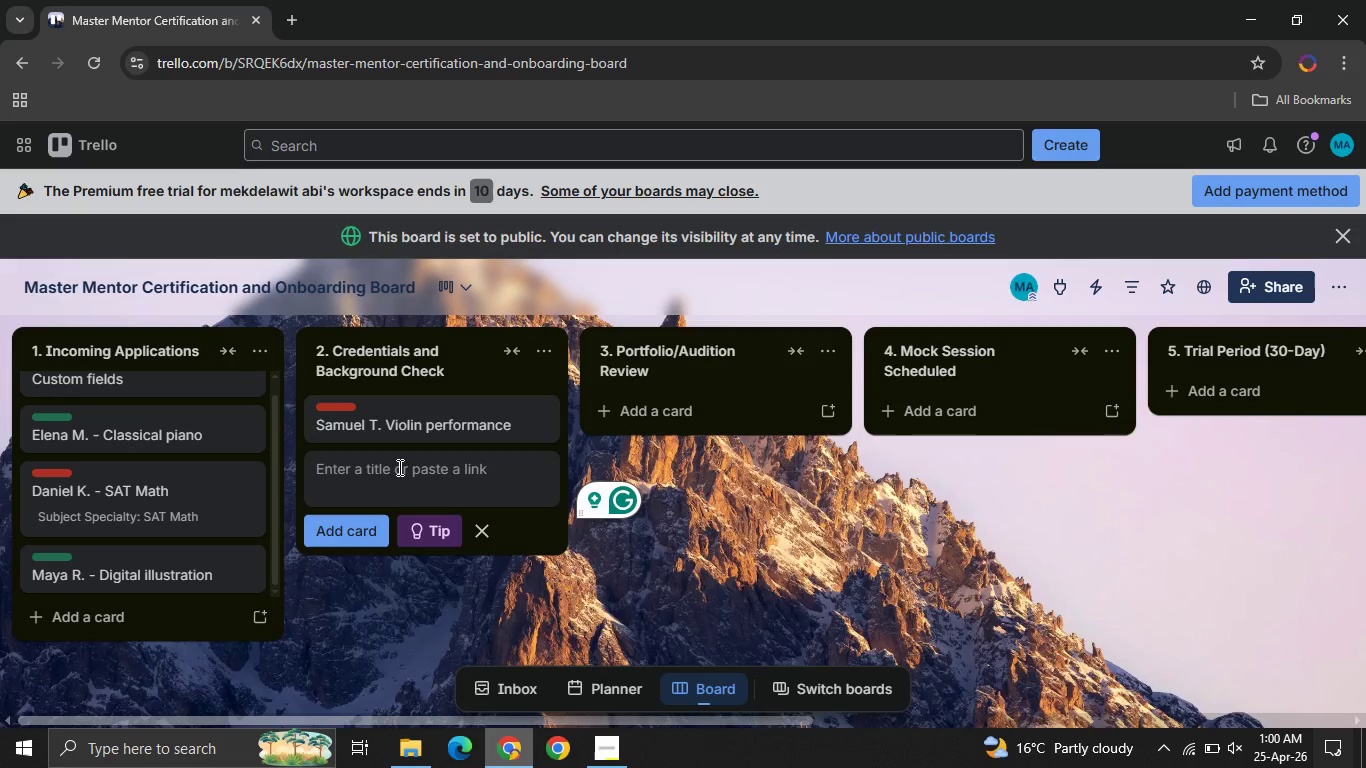 
wait(10.33)
 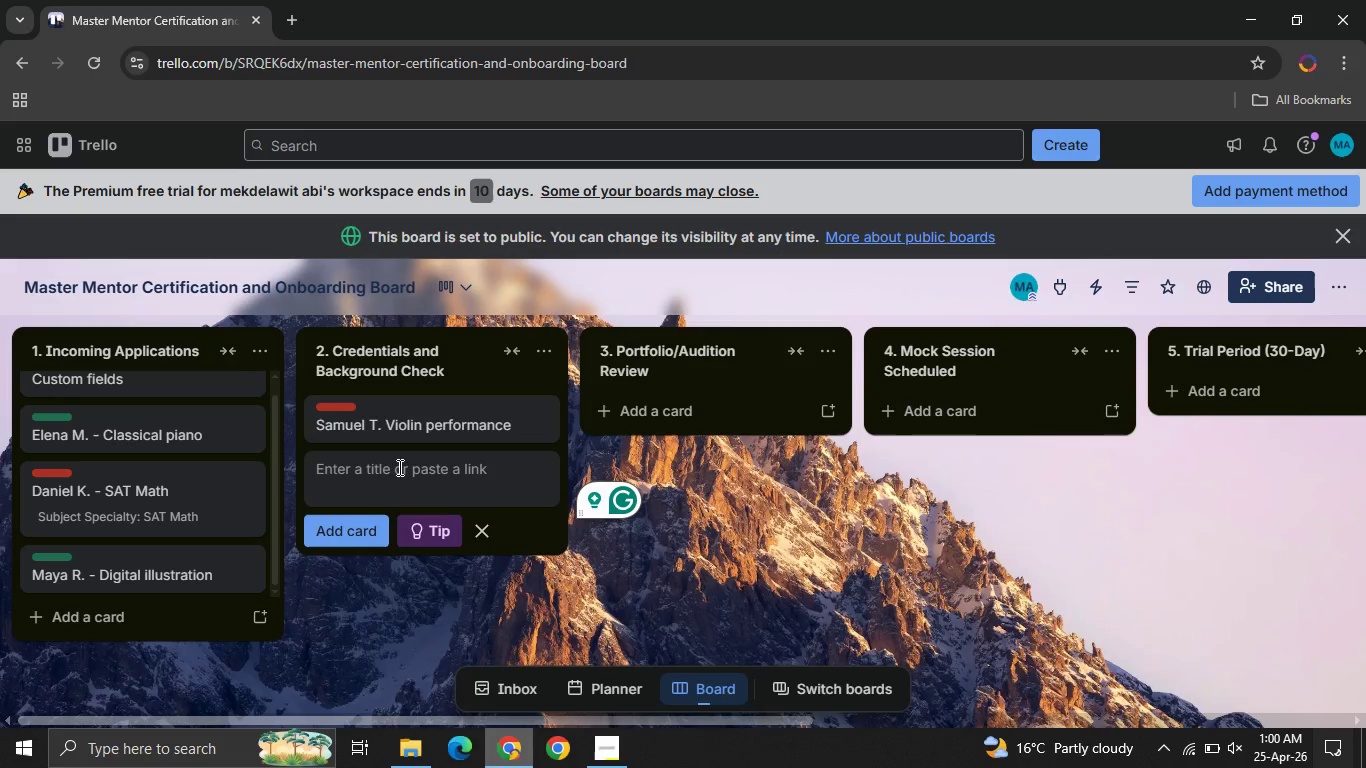 
type(Amina L. )
 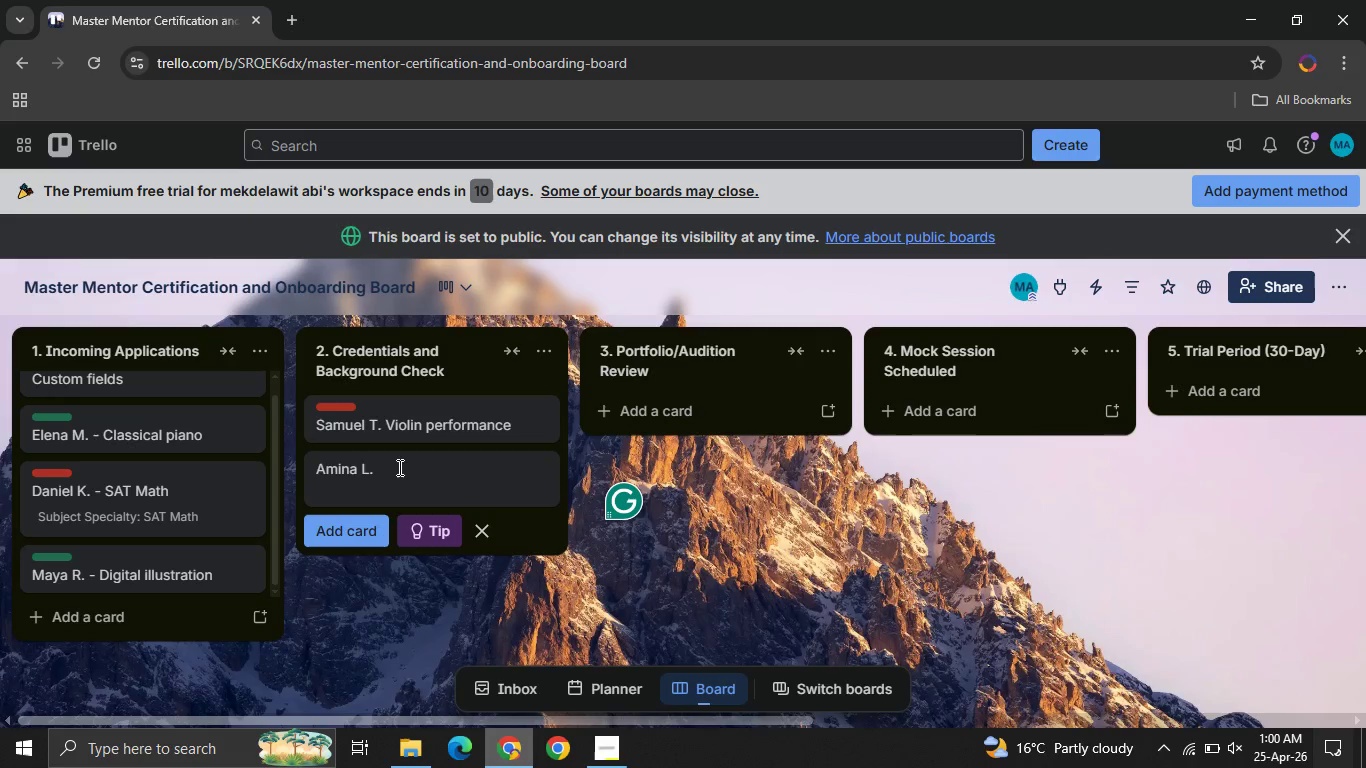 
type(- C)
key(Backspace)
type(Portfolio De)
key(Backspace)
key(Backspace)
type(design )
 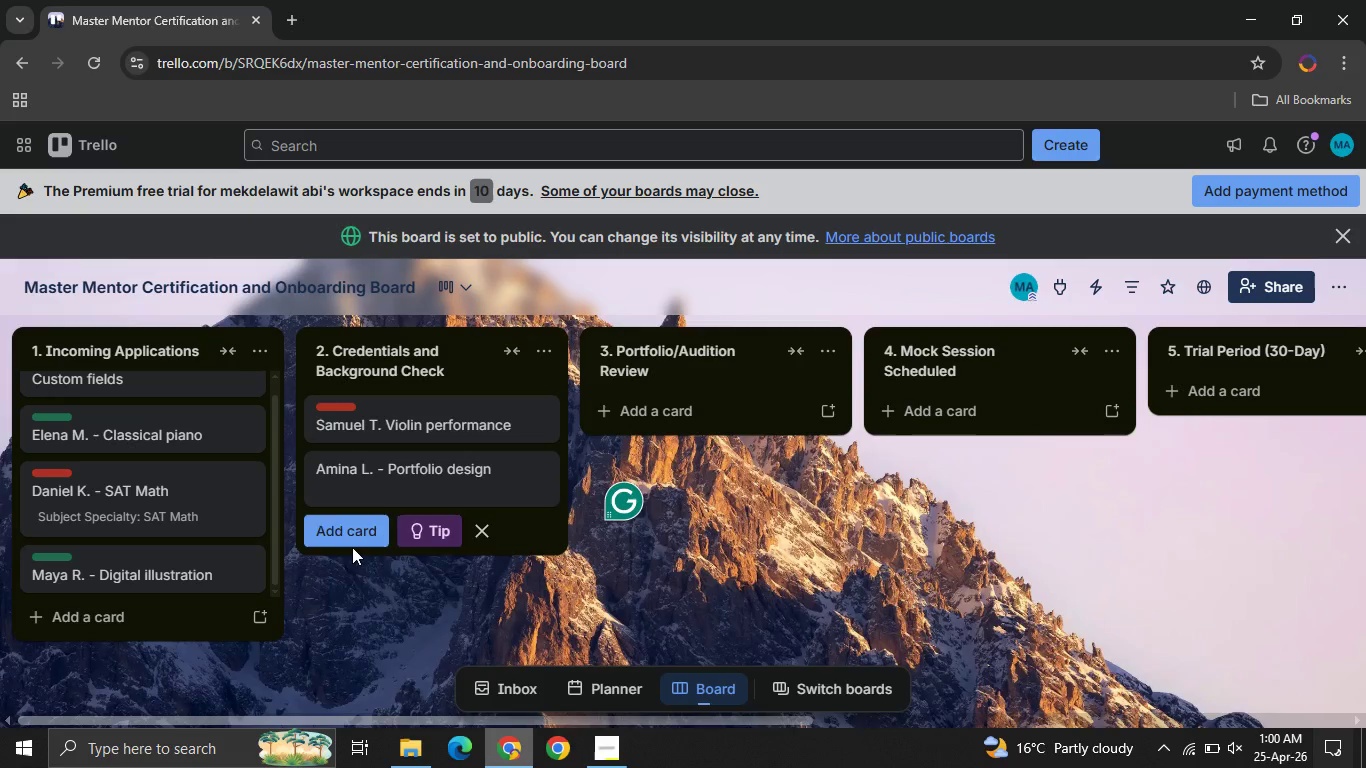 
left_click([352, 547])
 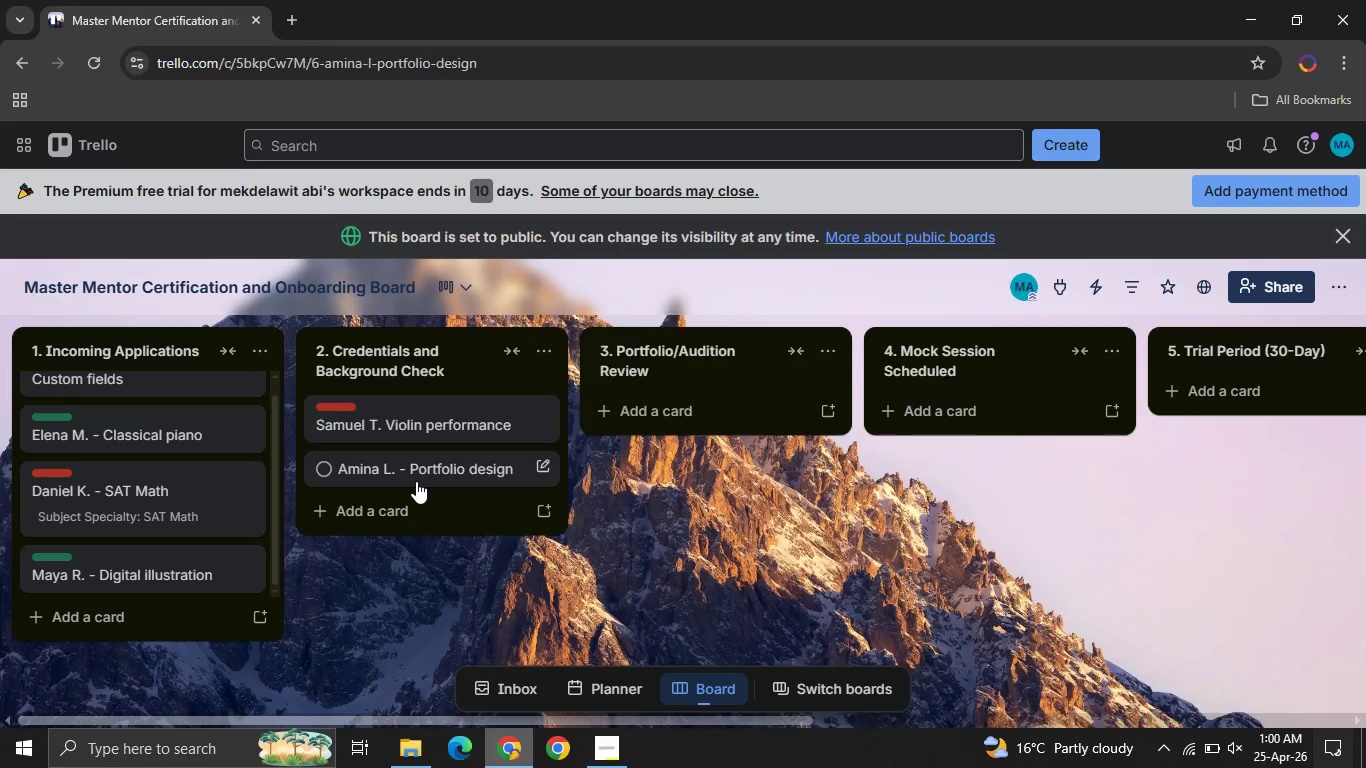 
left_click([416, 481])
 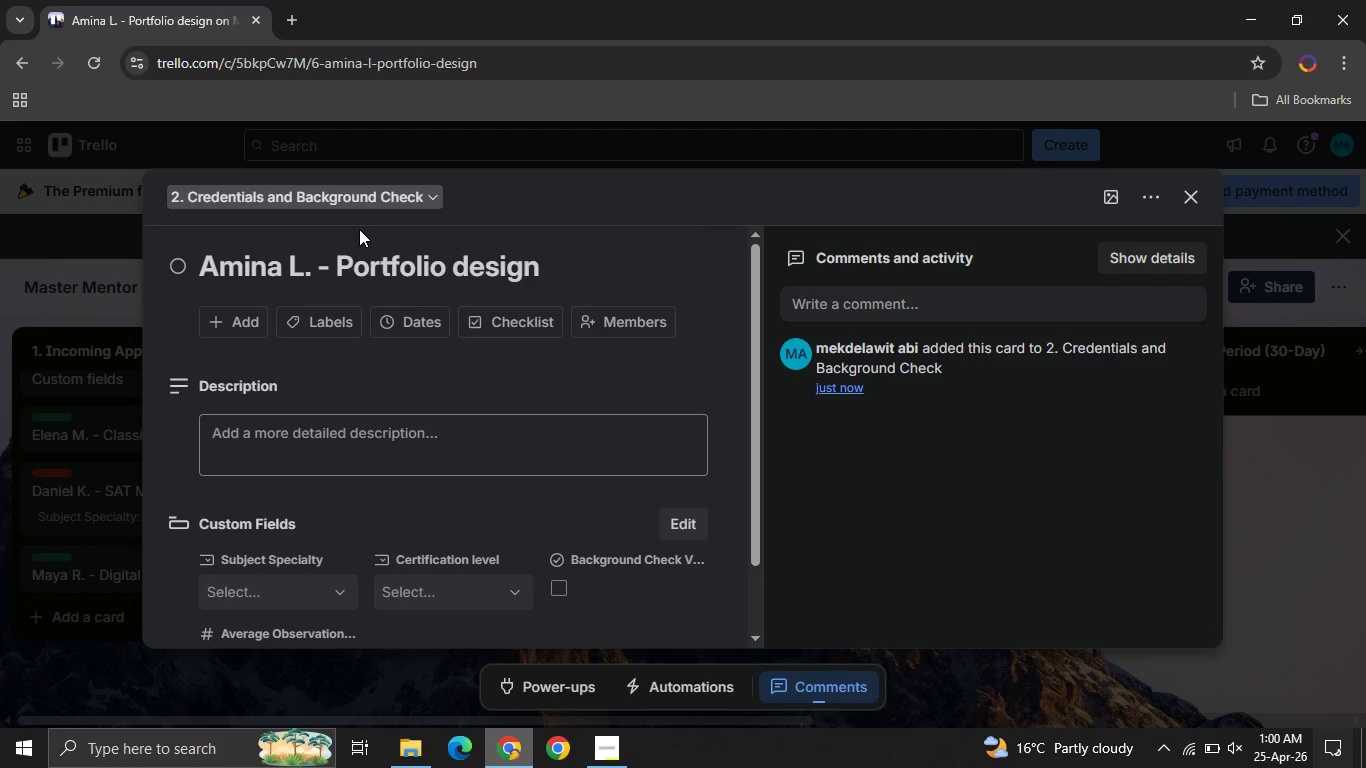 
wait(11.08)
 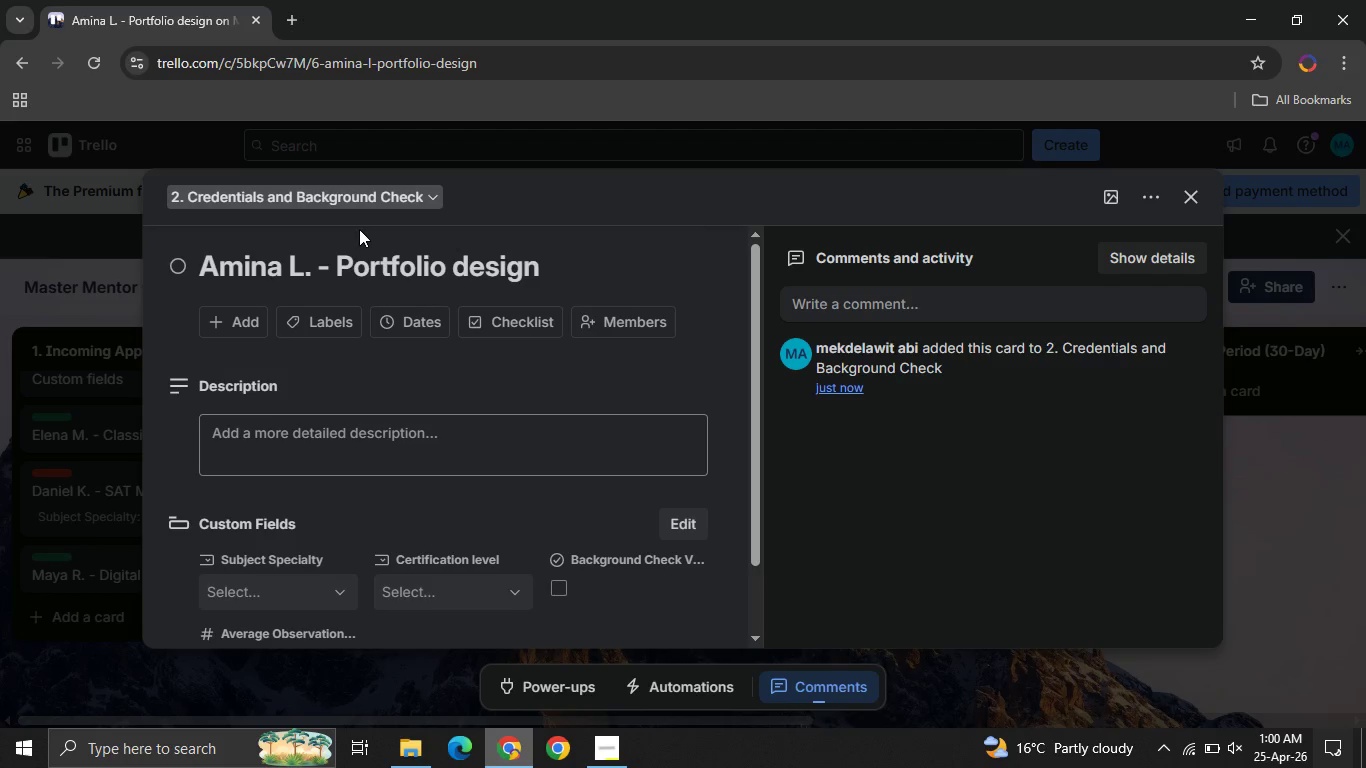 
left_click([1198, 193])
 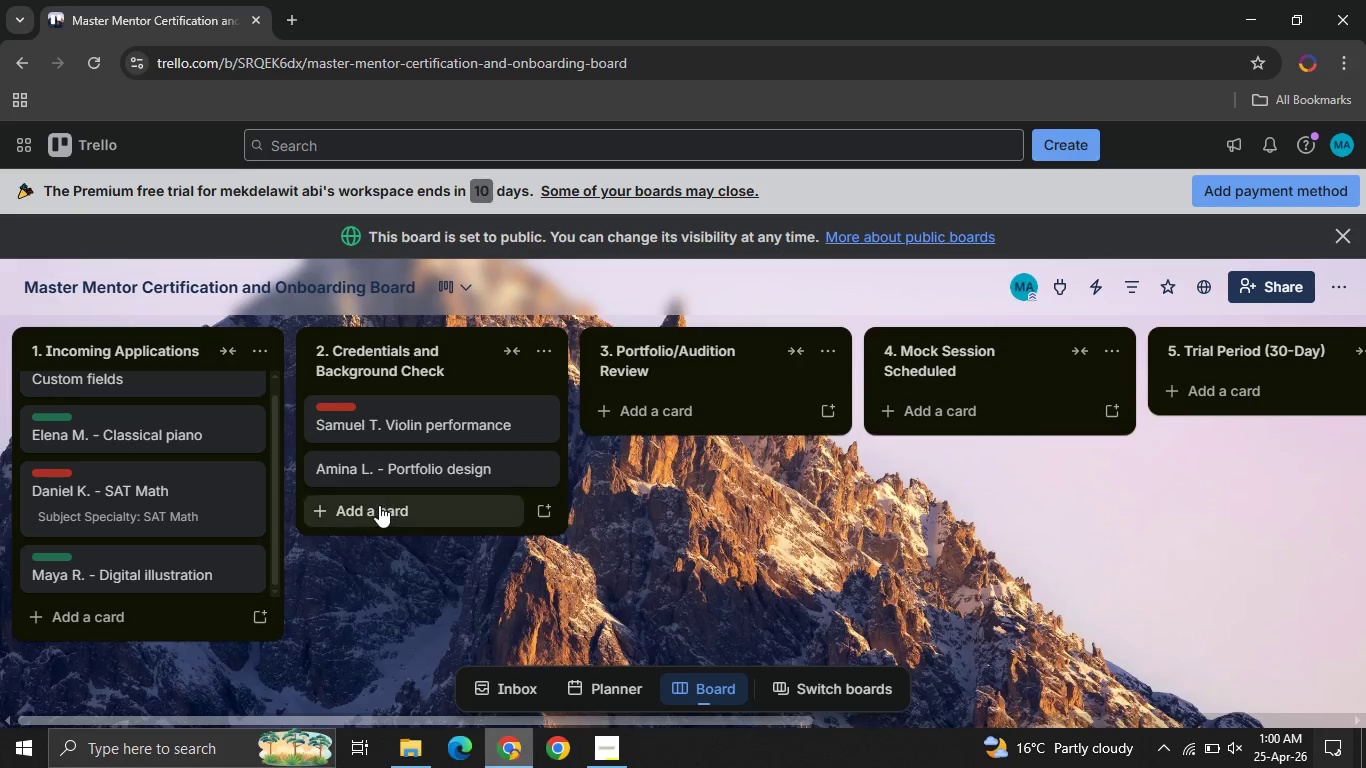 
left_click([380, 505])
 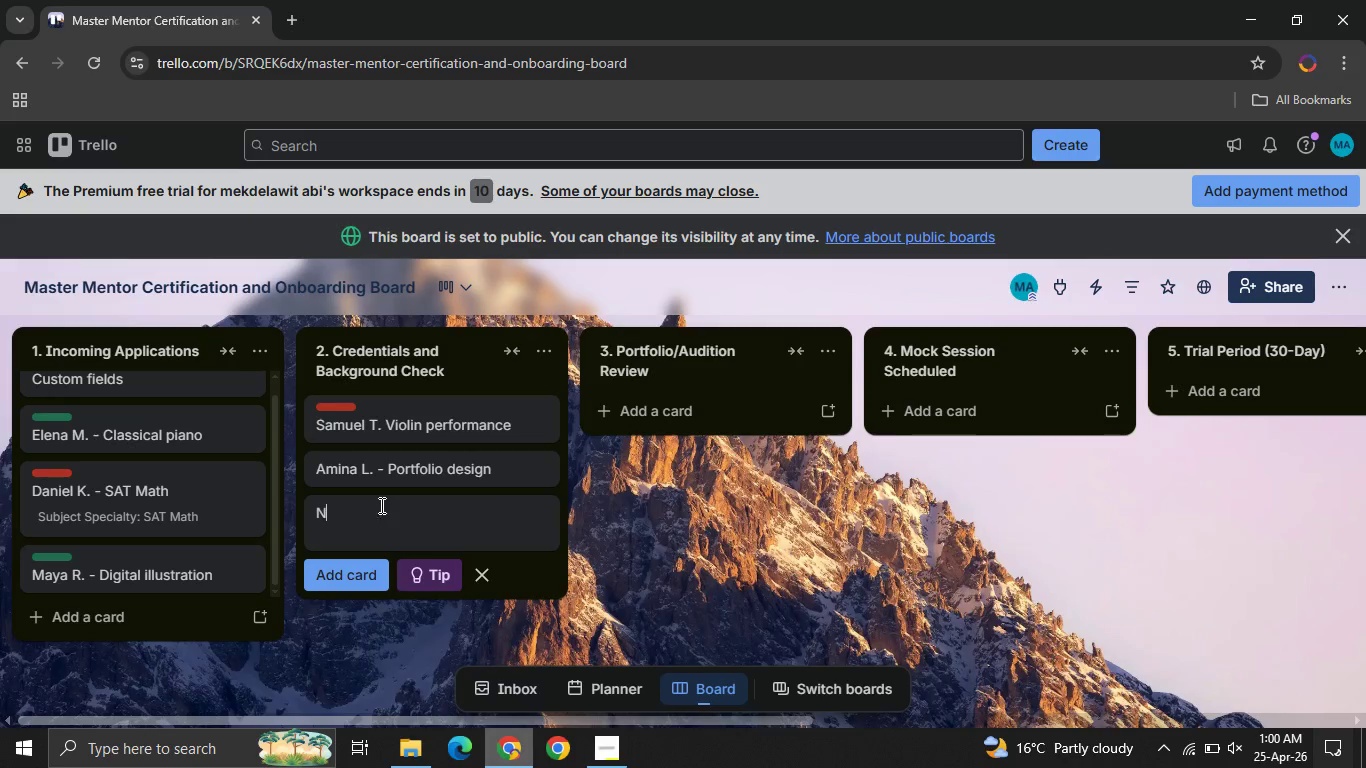 
type(Noah B. )
 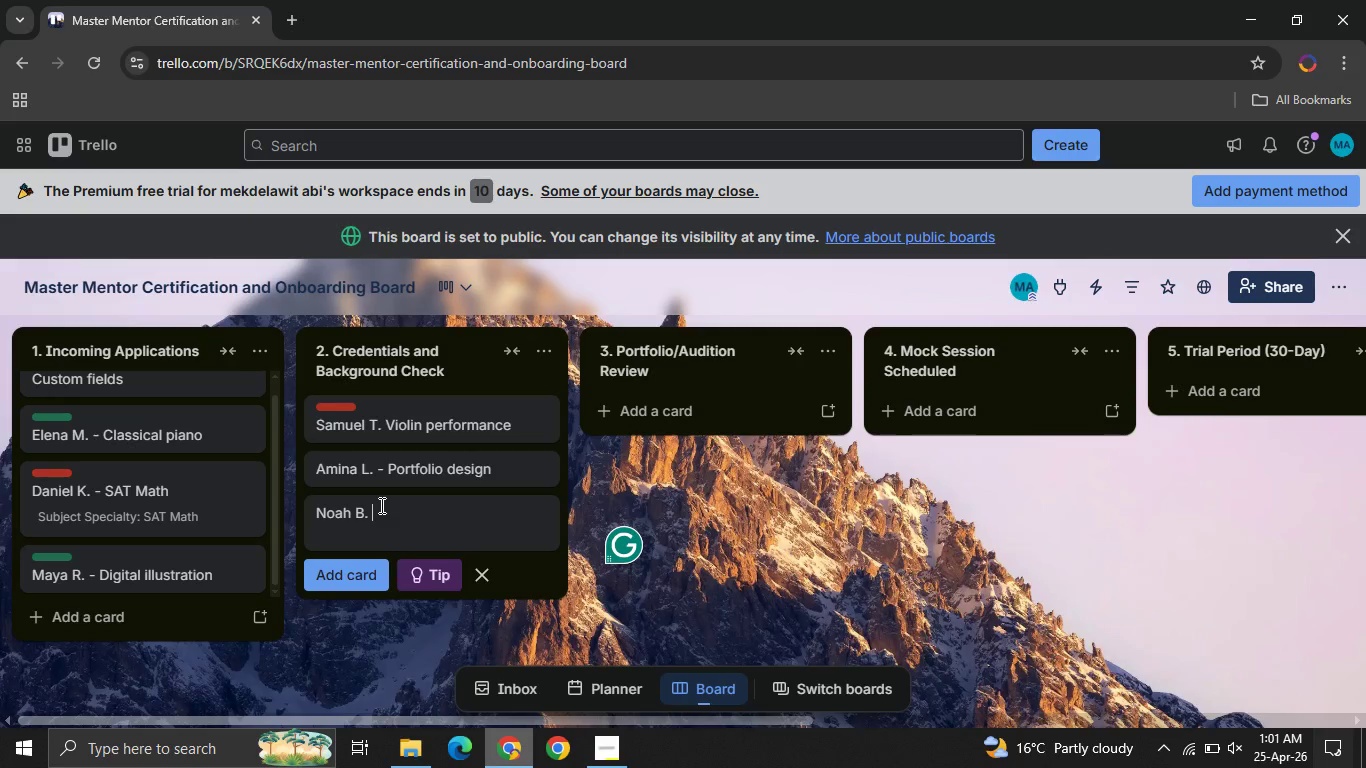 
wait(5.19)
 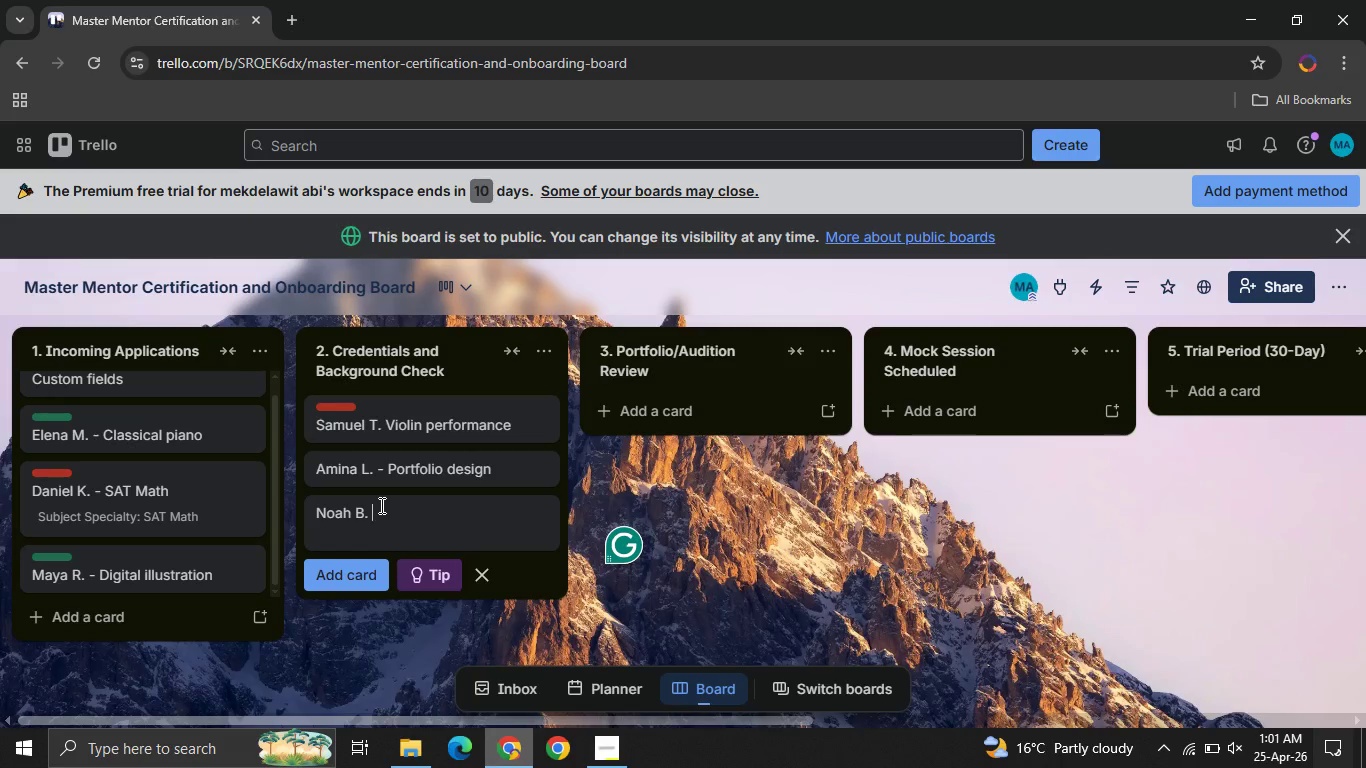 
type(- P)
key(Backspace)
type(Vocal C)
key(Backspace)
type(coaching )
 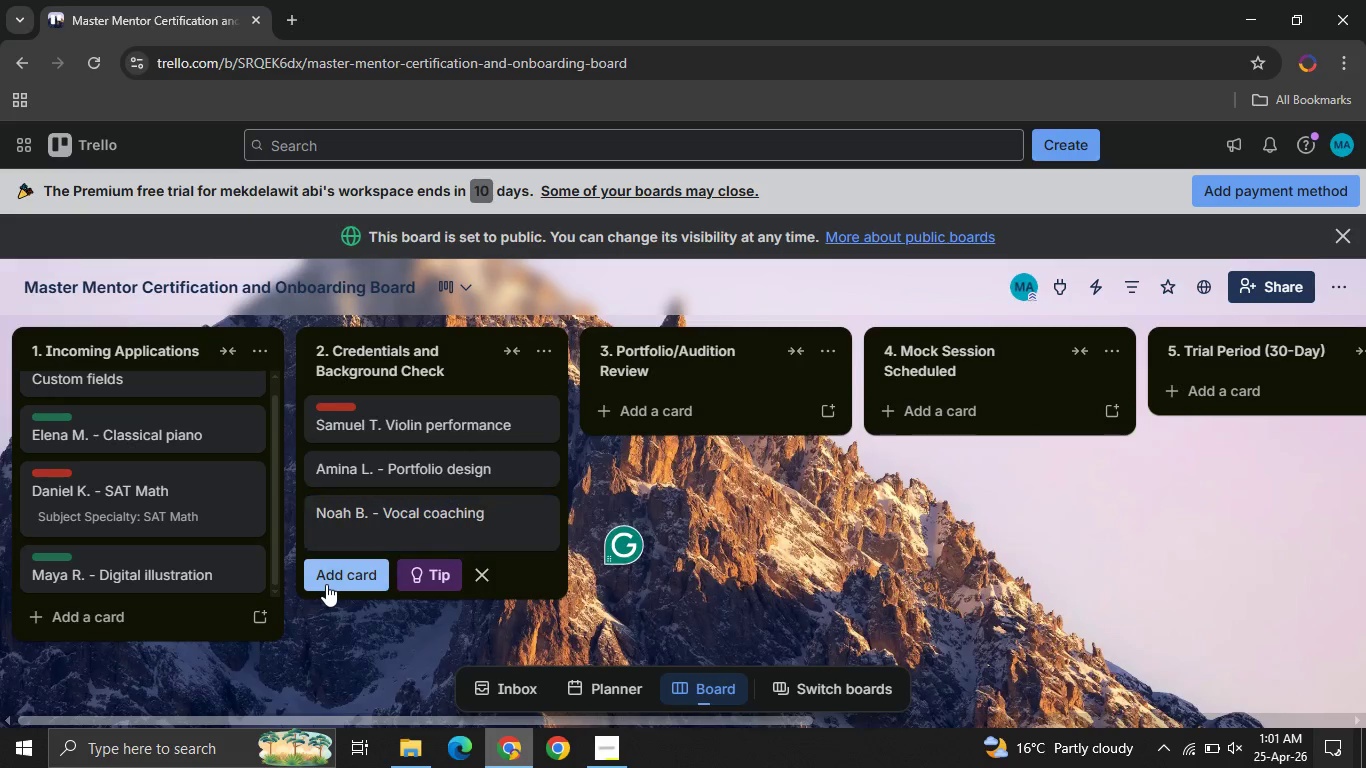 
left_click([326, 584])
 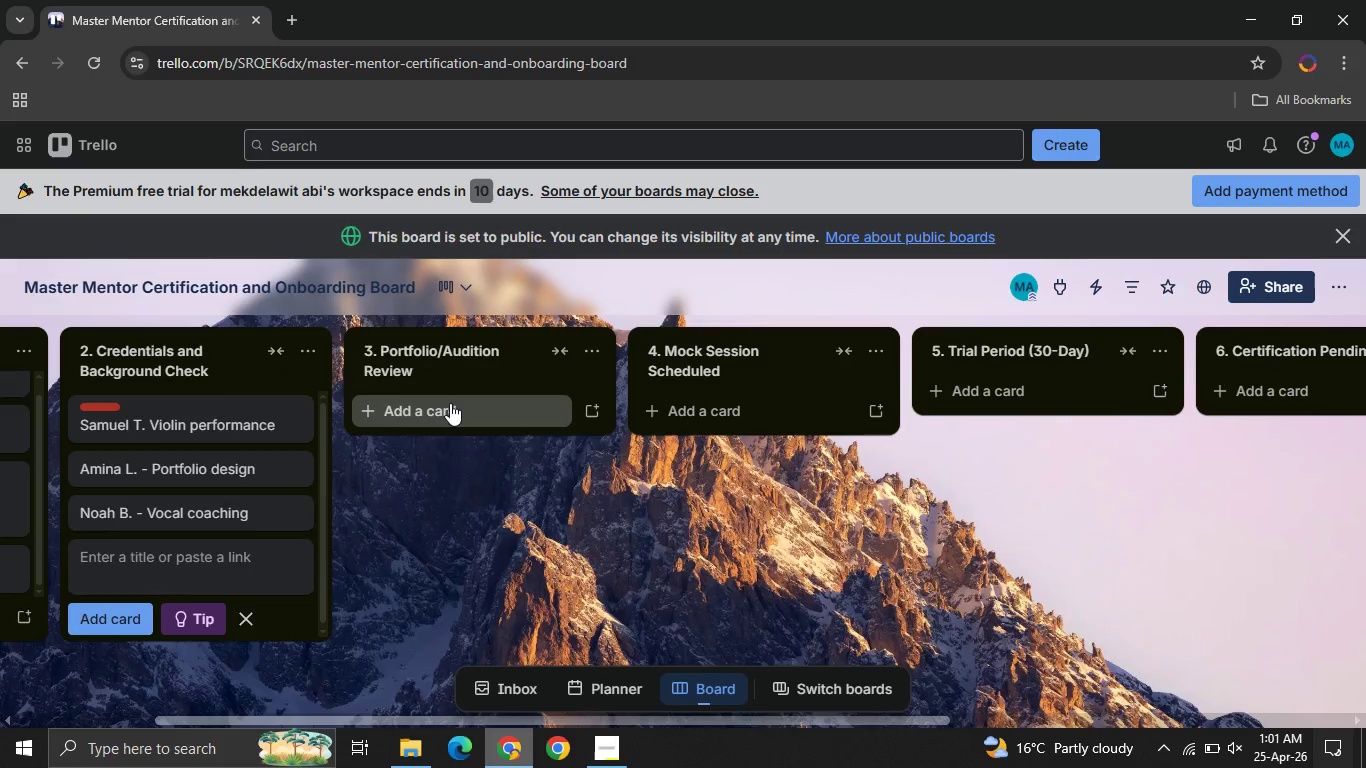 
left_click([450, 403])
 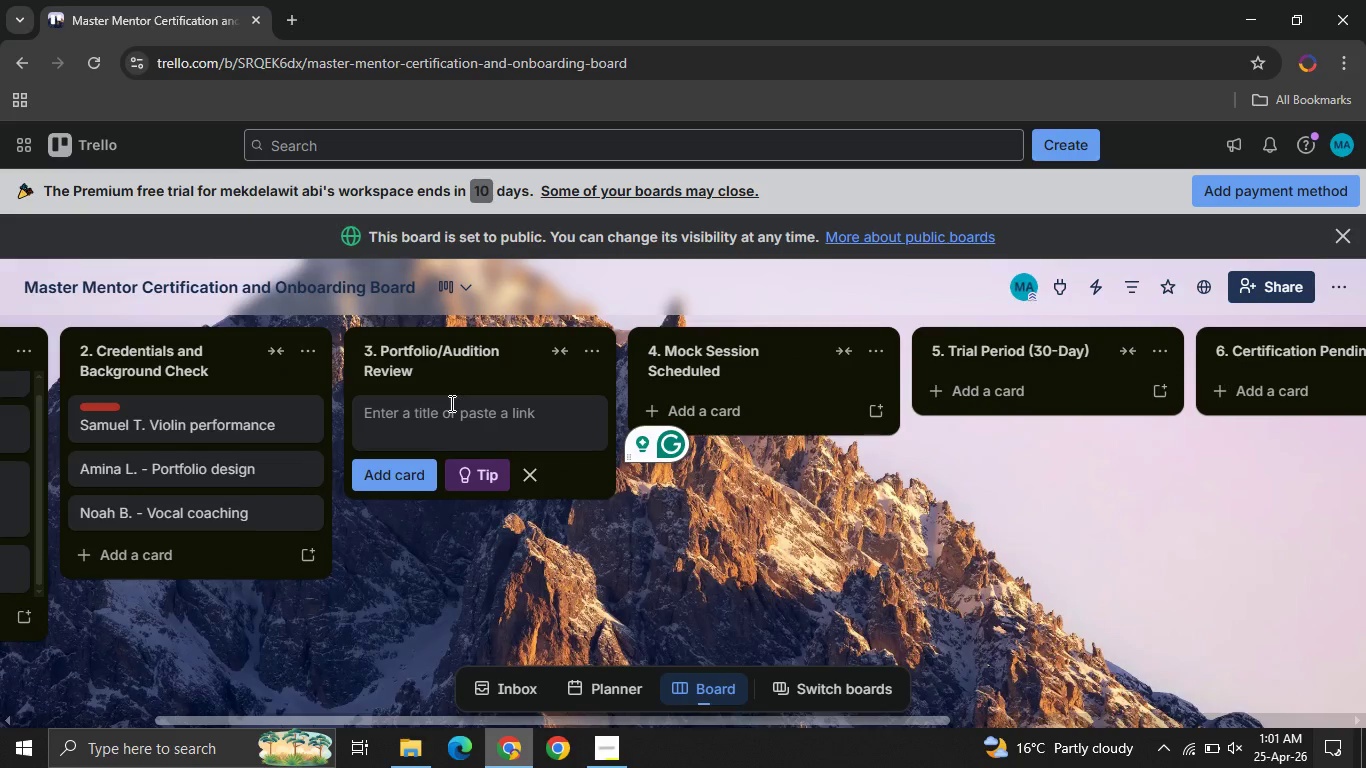 
wait(9.7)
 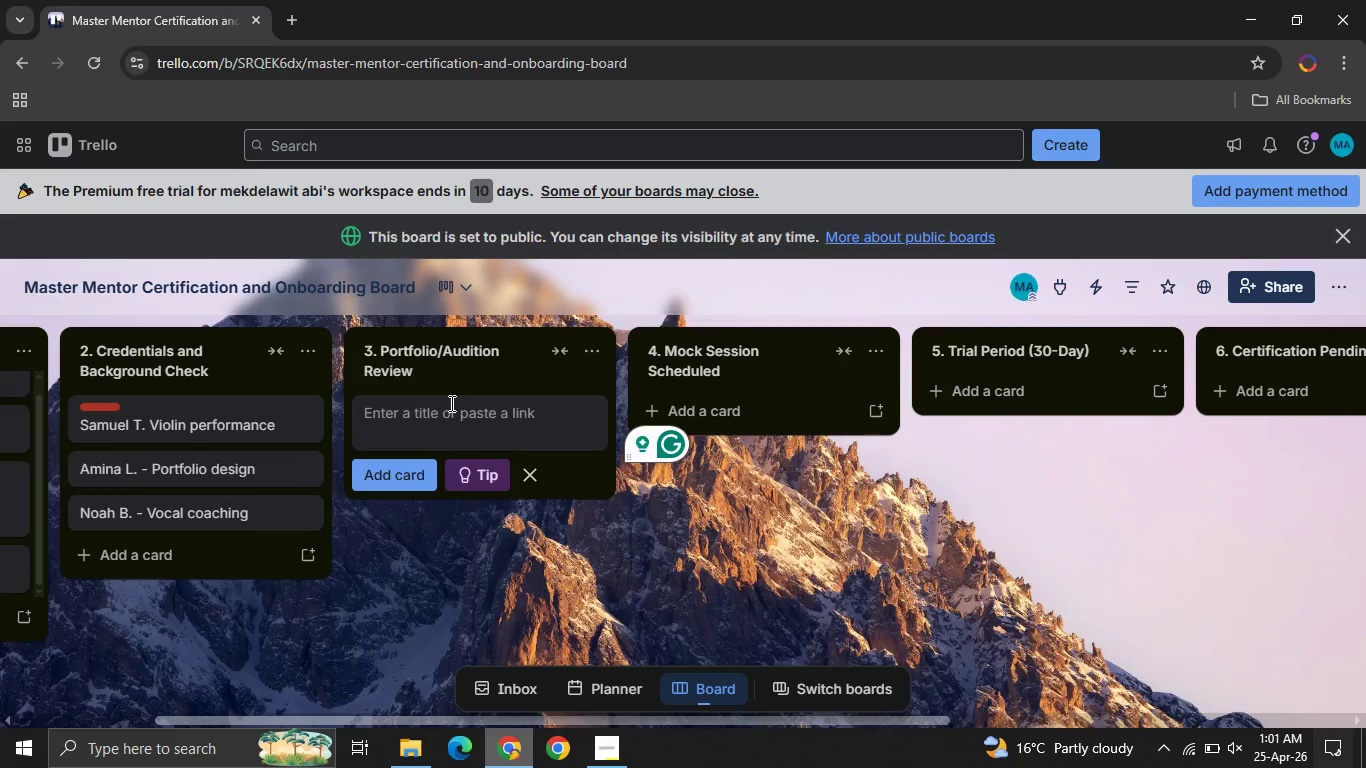 
type(Grace H. - Classical piano )
 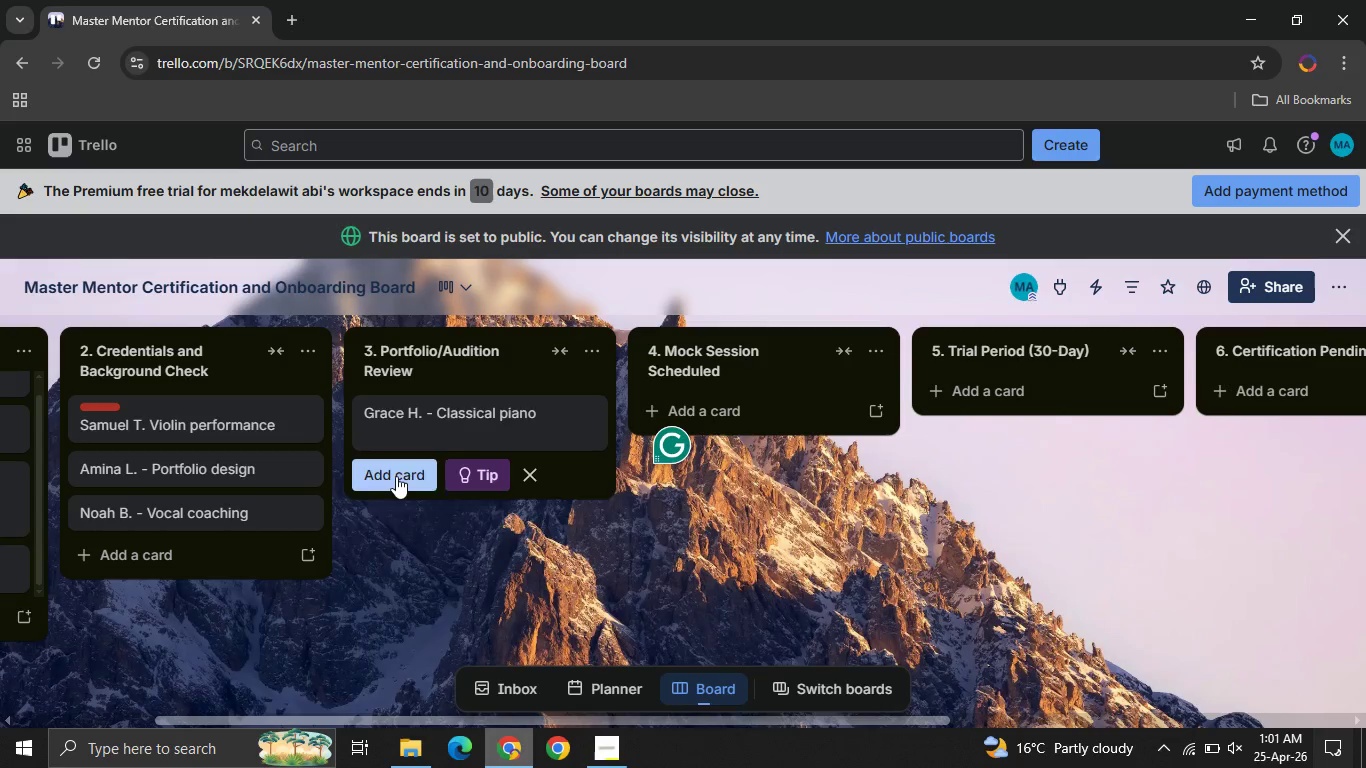 
left_click([396, 476])
 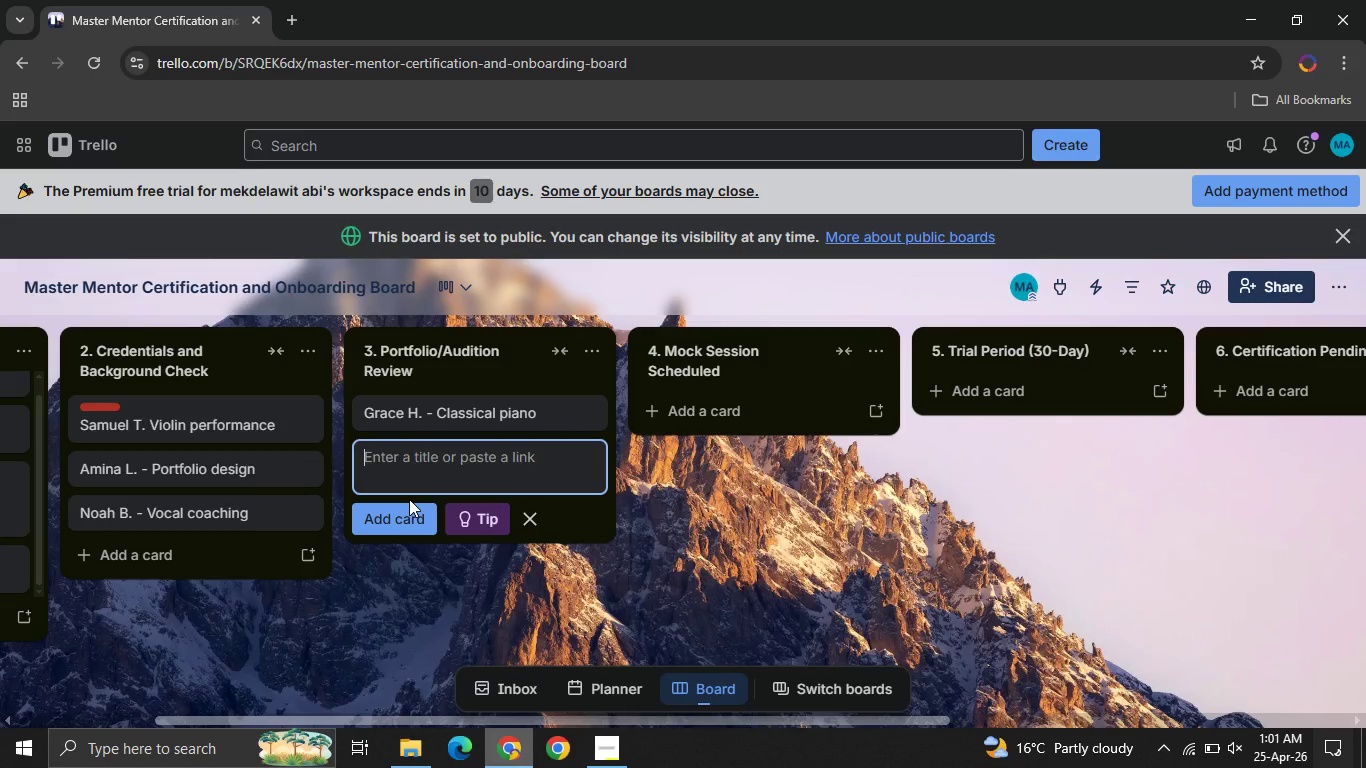 
type(Lucas F. - SAT math )
 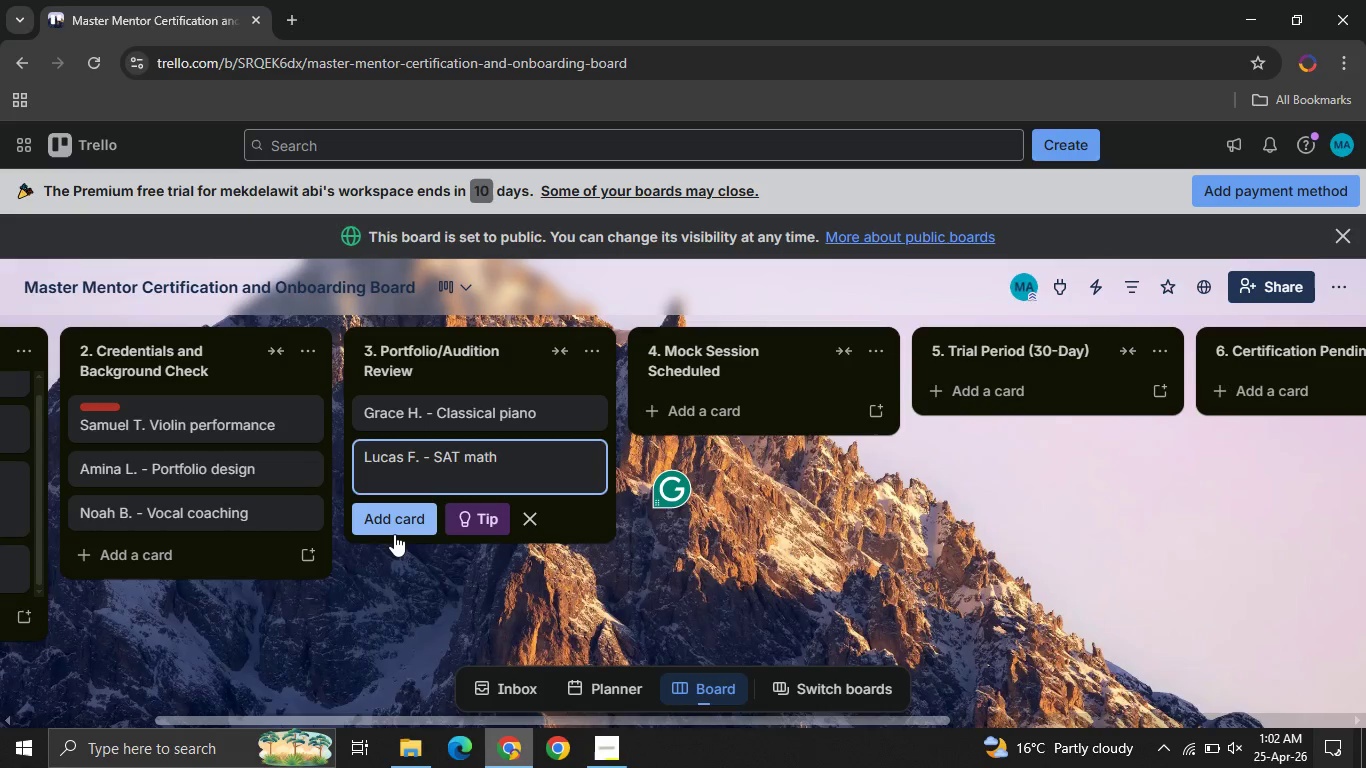 
left_click([394, 534])
 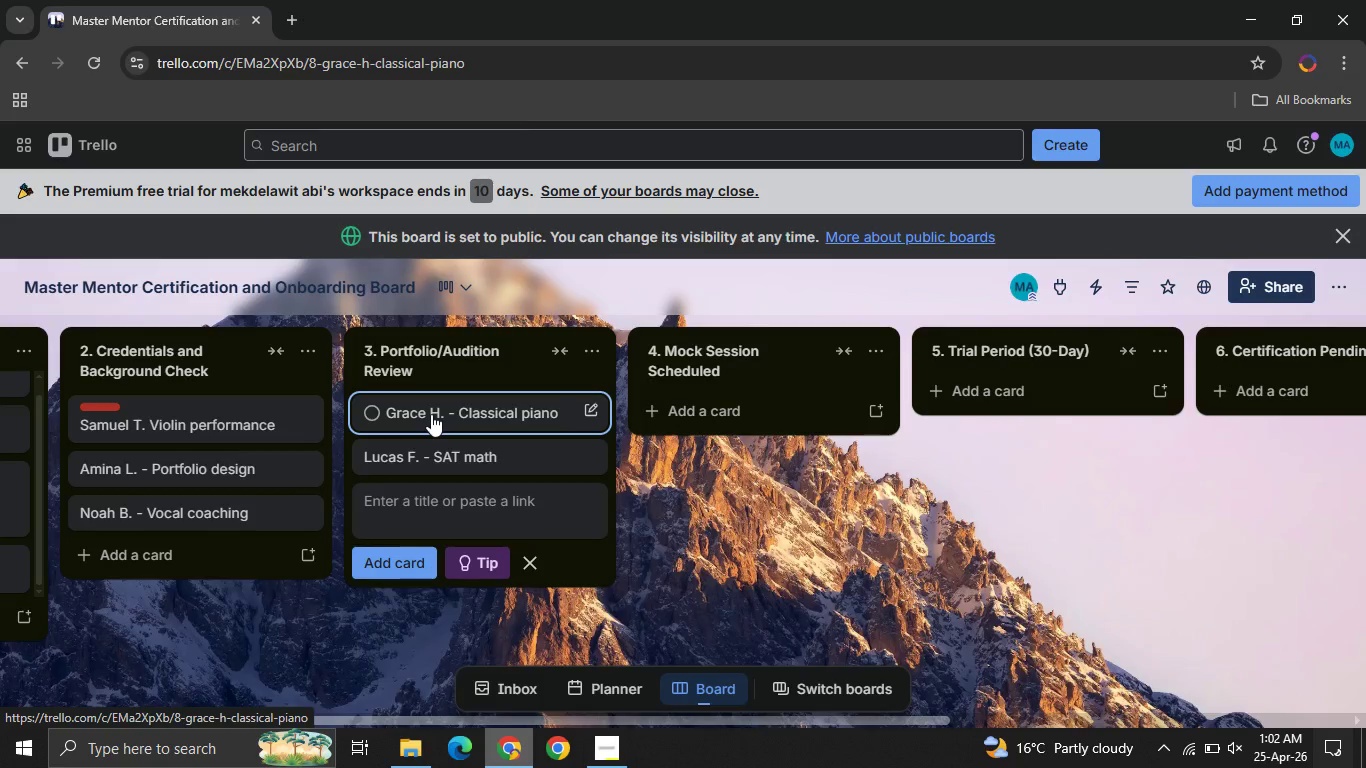 
left_click([431, 414])
 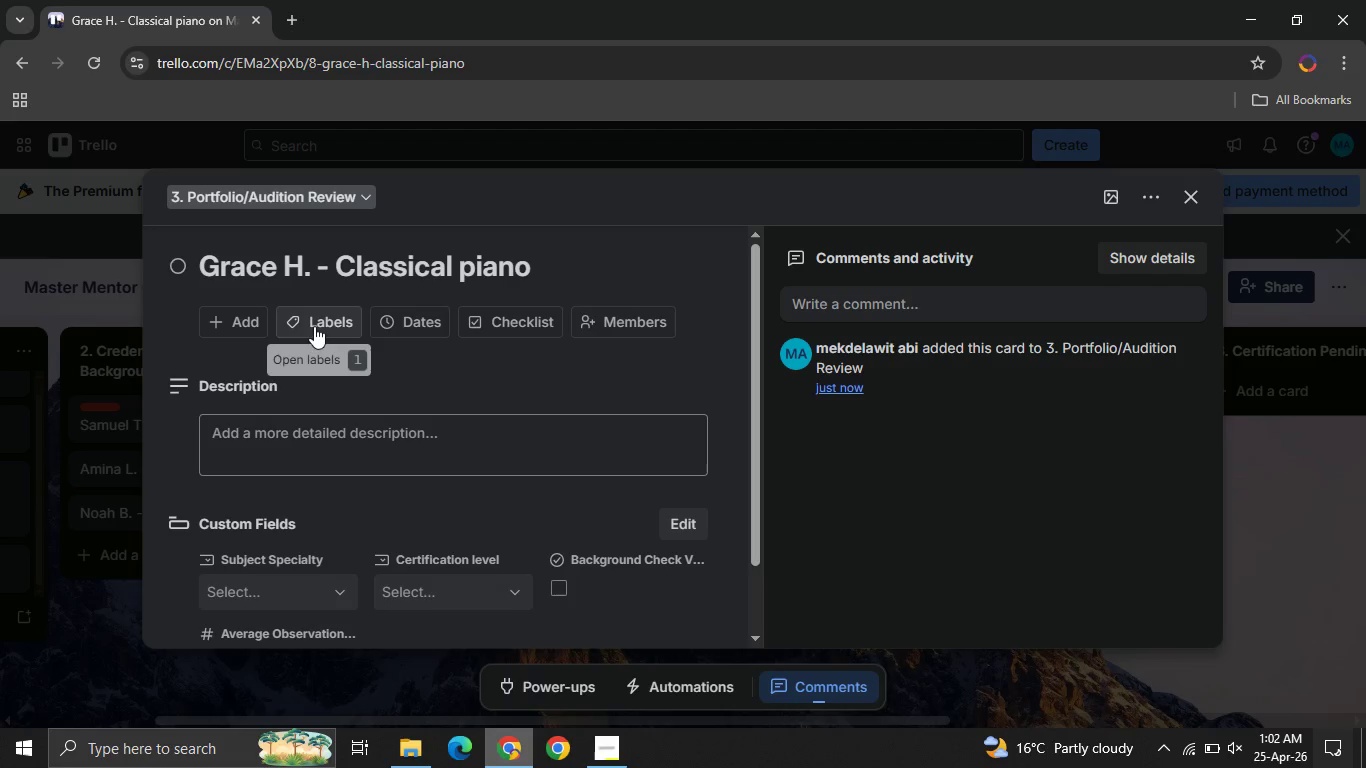 
left_click([314, 326])
 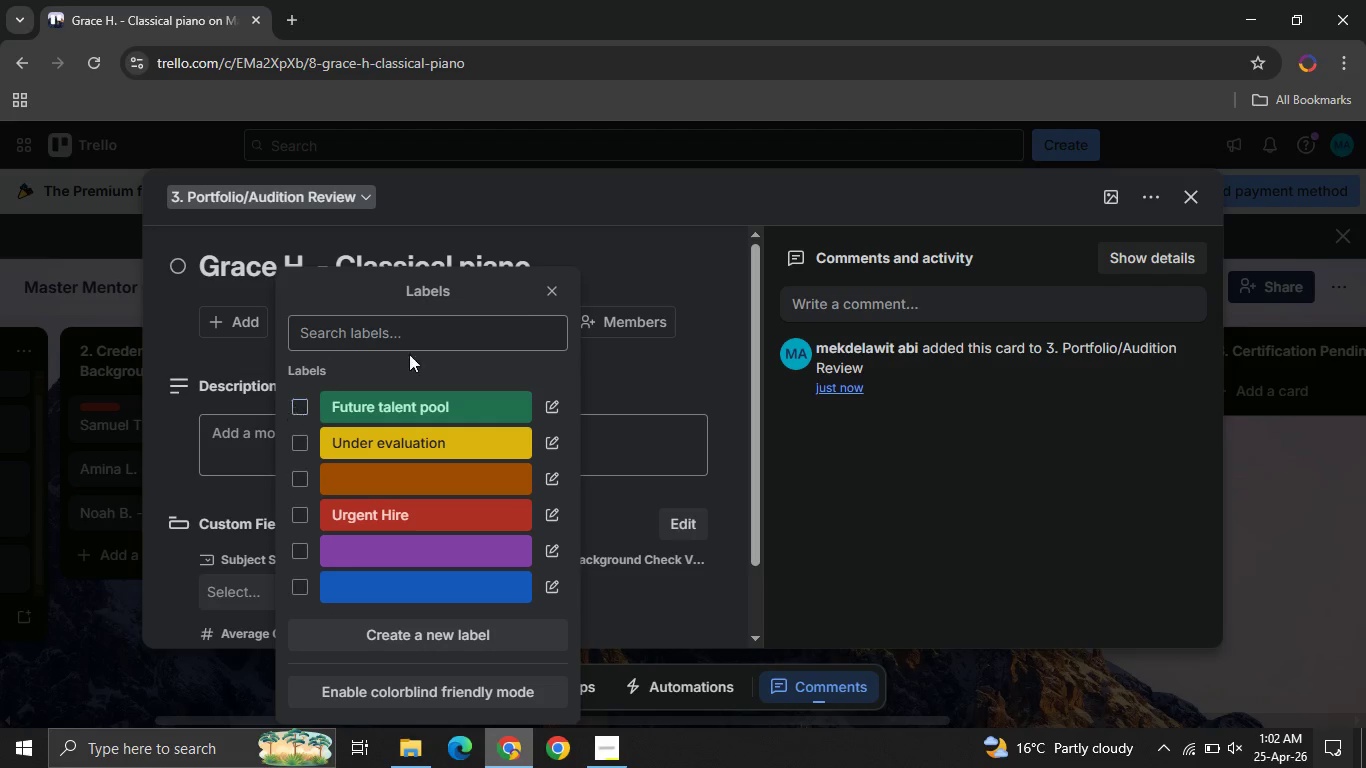 
left_click([293, 406])
 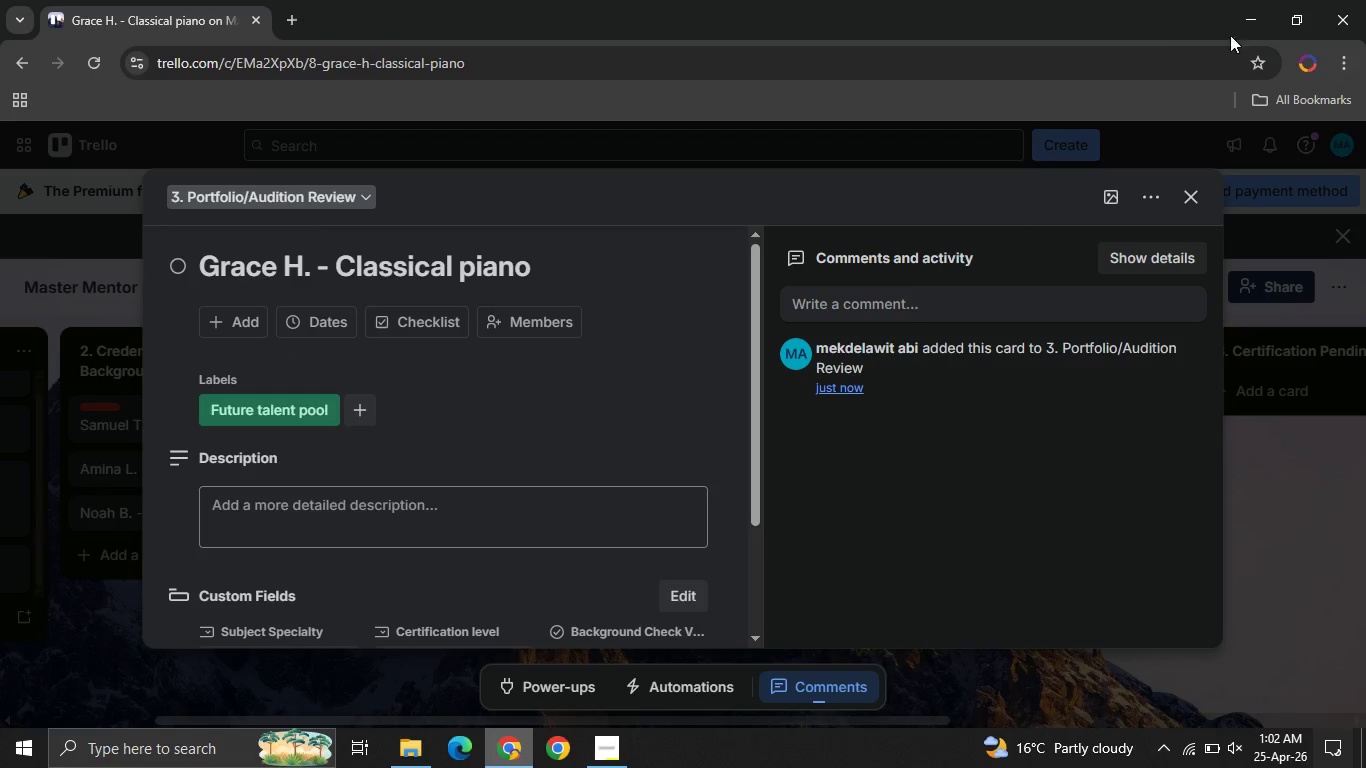 
left_click([548, 293])
 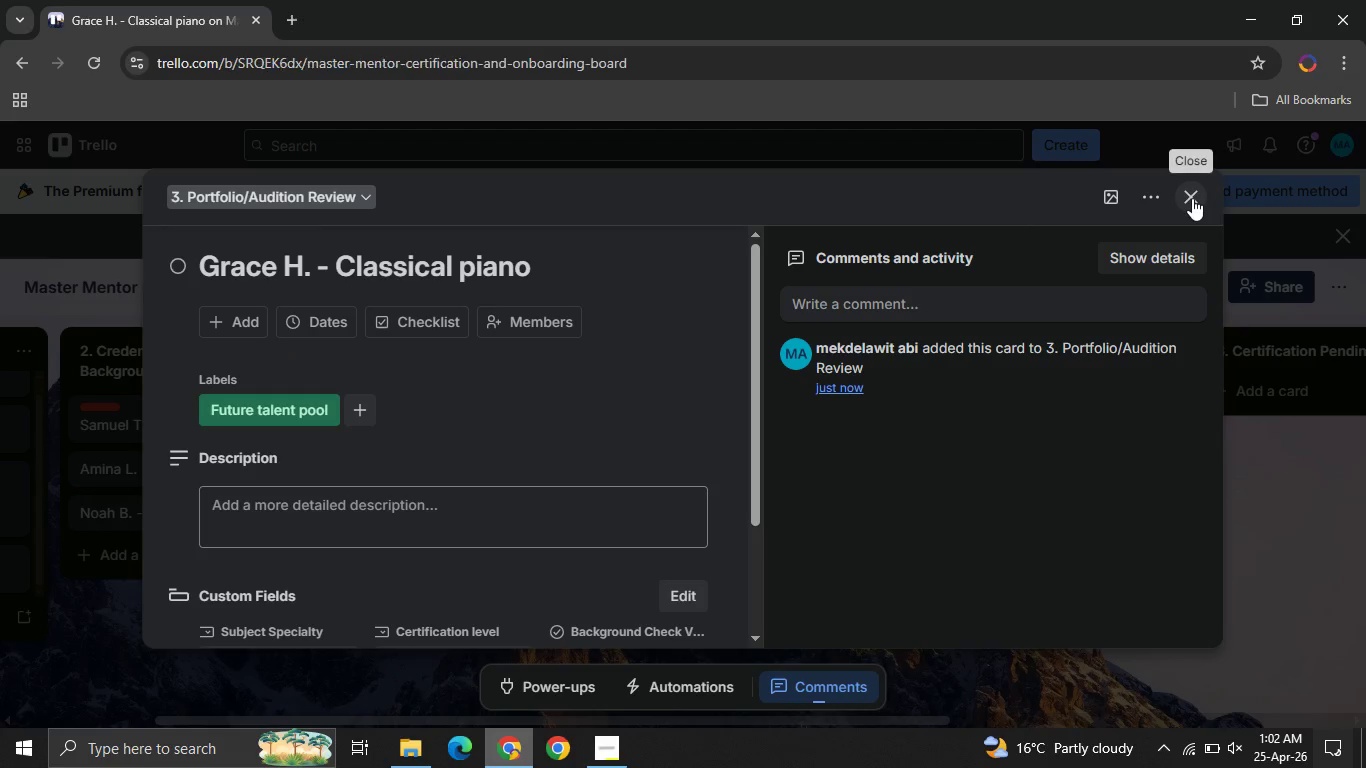 
left_click([1192, 198])
 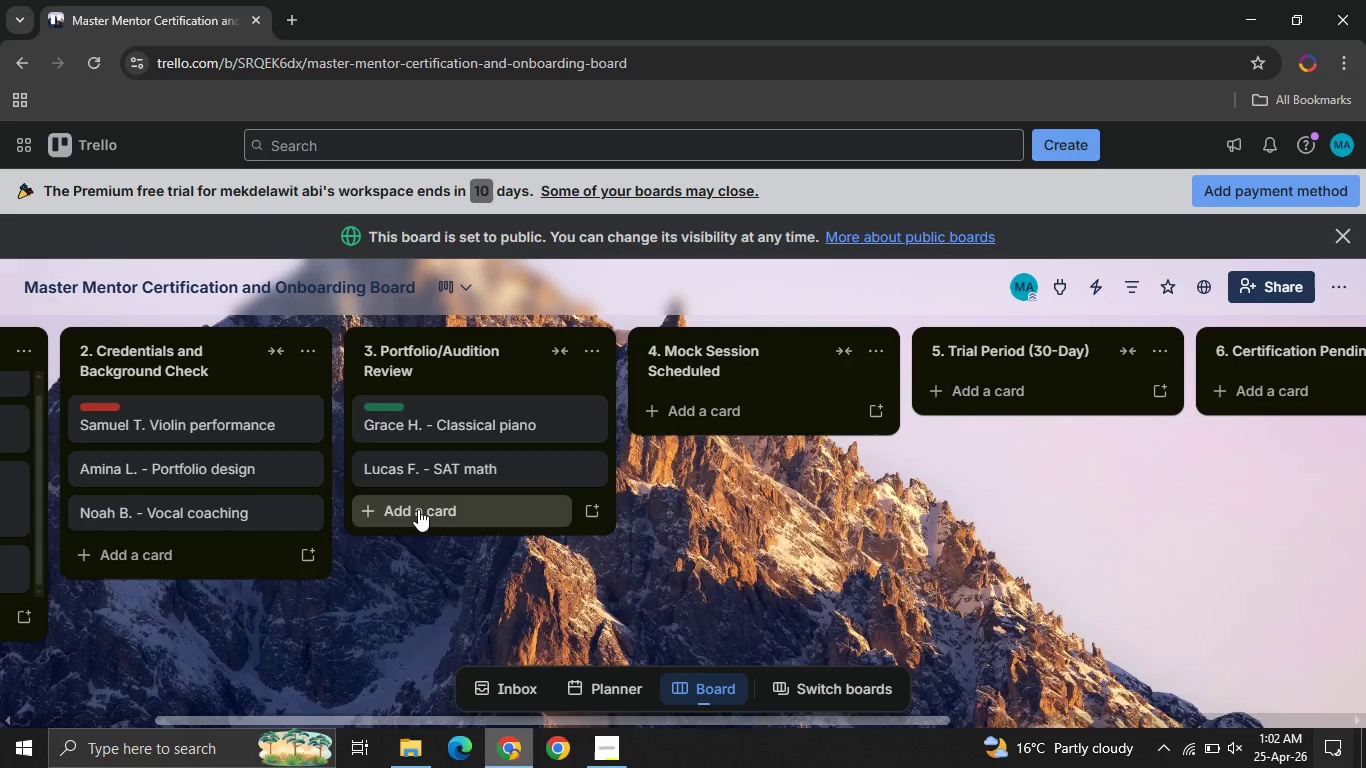 
left_click([418, 509])
 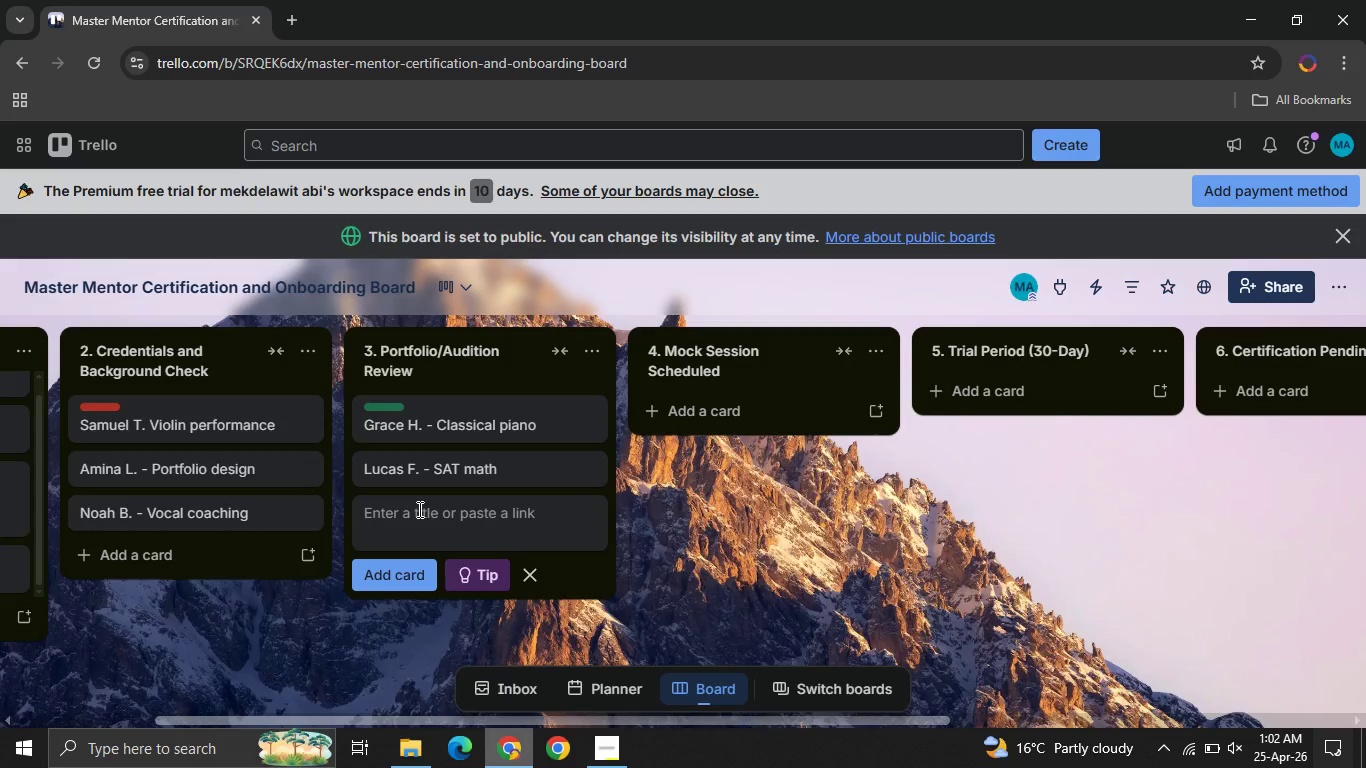 
left_click([418, 509])
 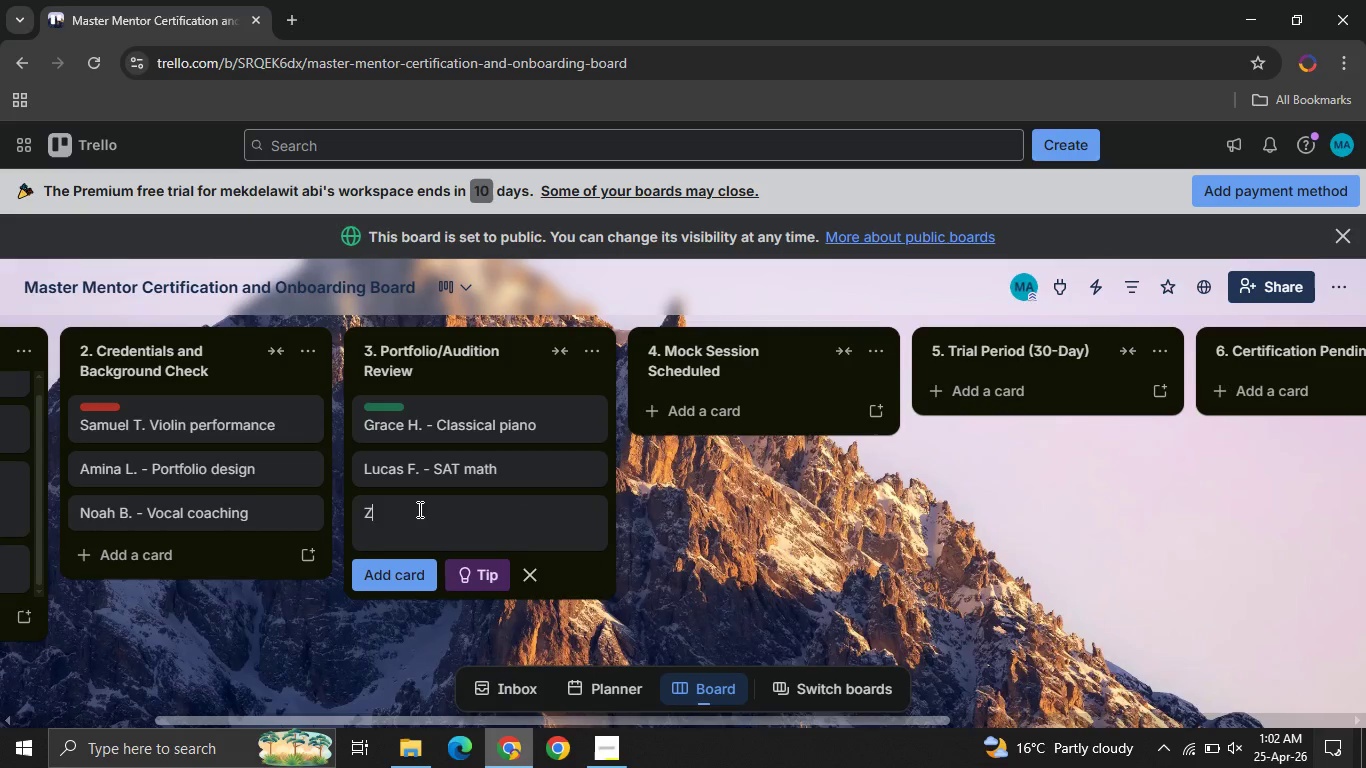 
type(Zara A. - Digital illustration )
 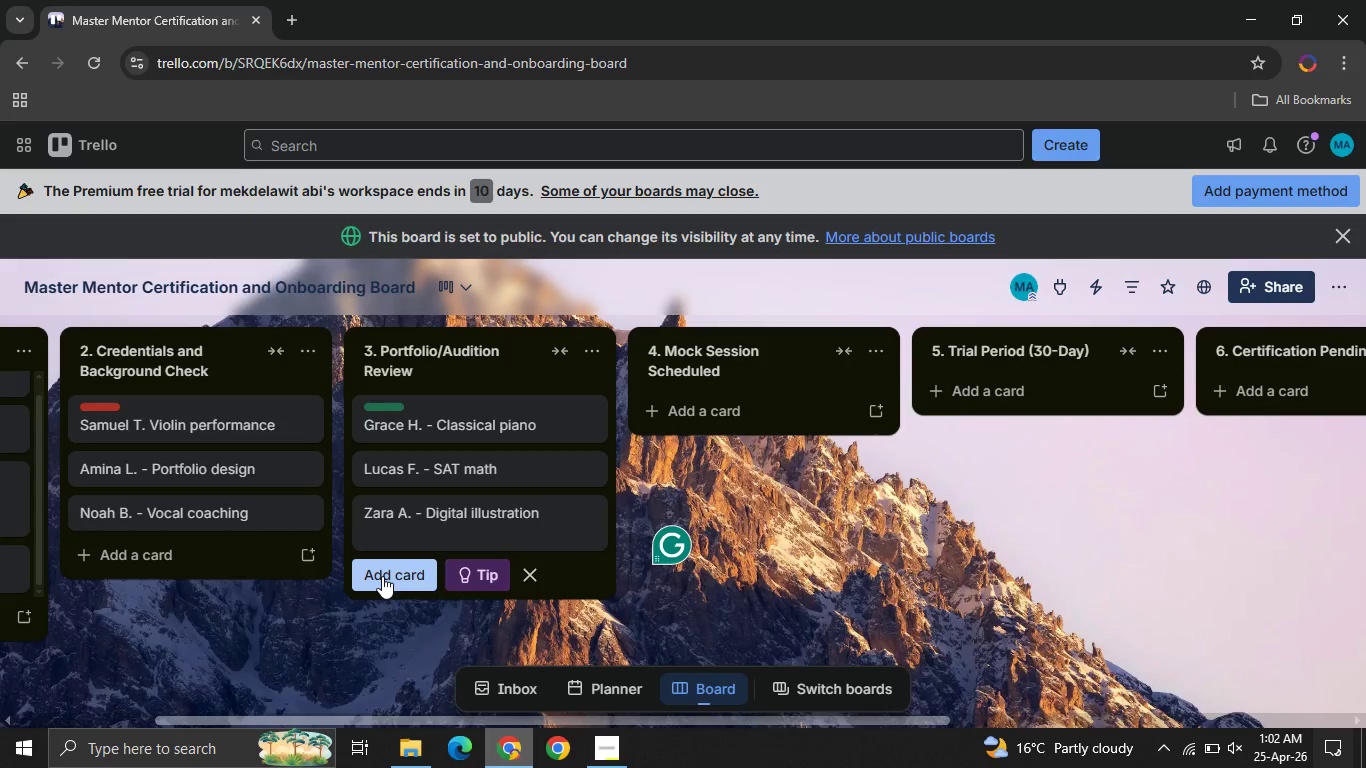 
left_click([382, 576])
 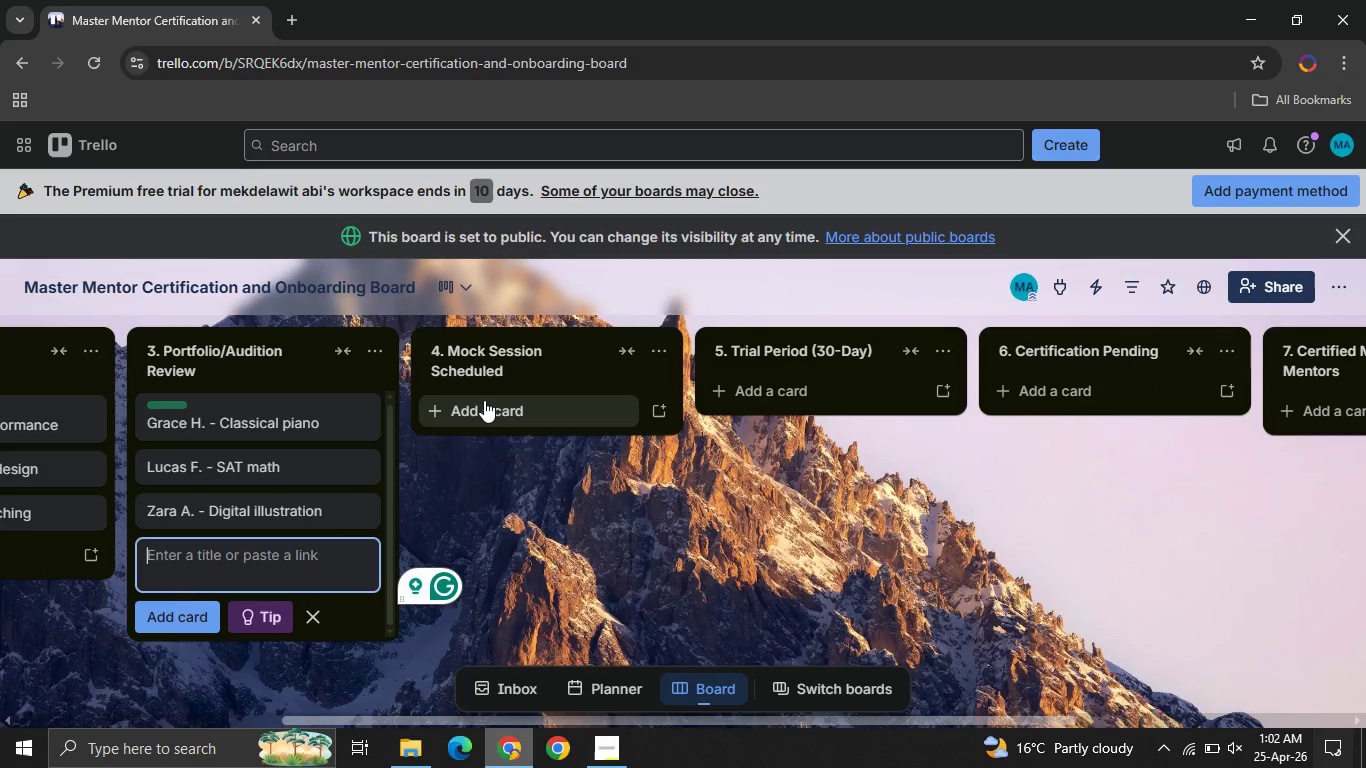 
wait(6.97)
 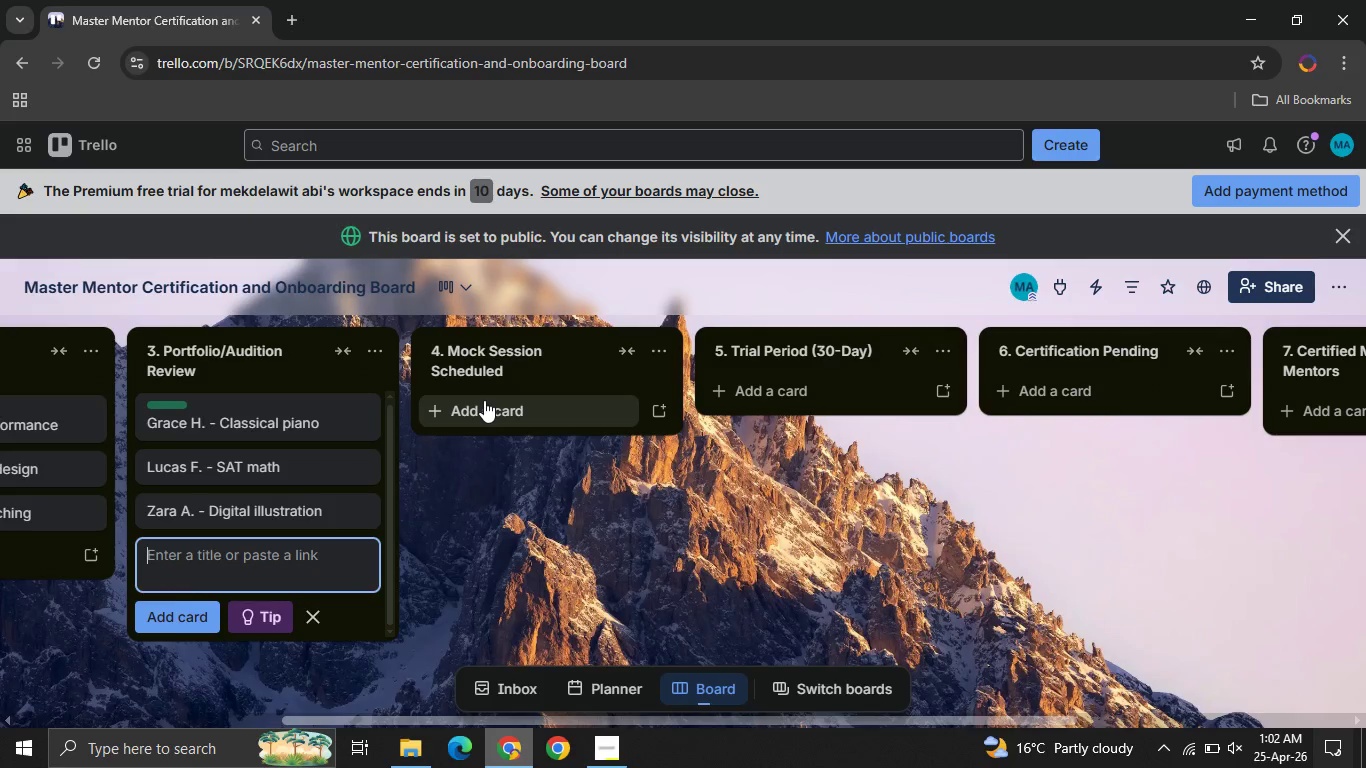 
left_click([484, 400])
 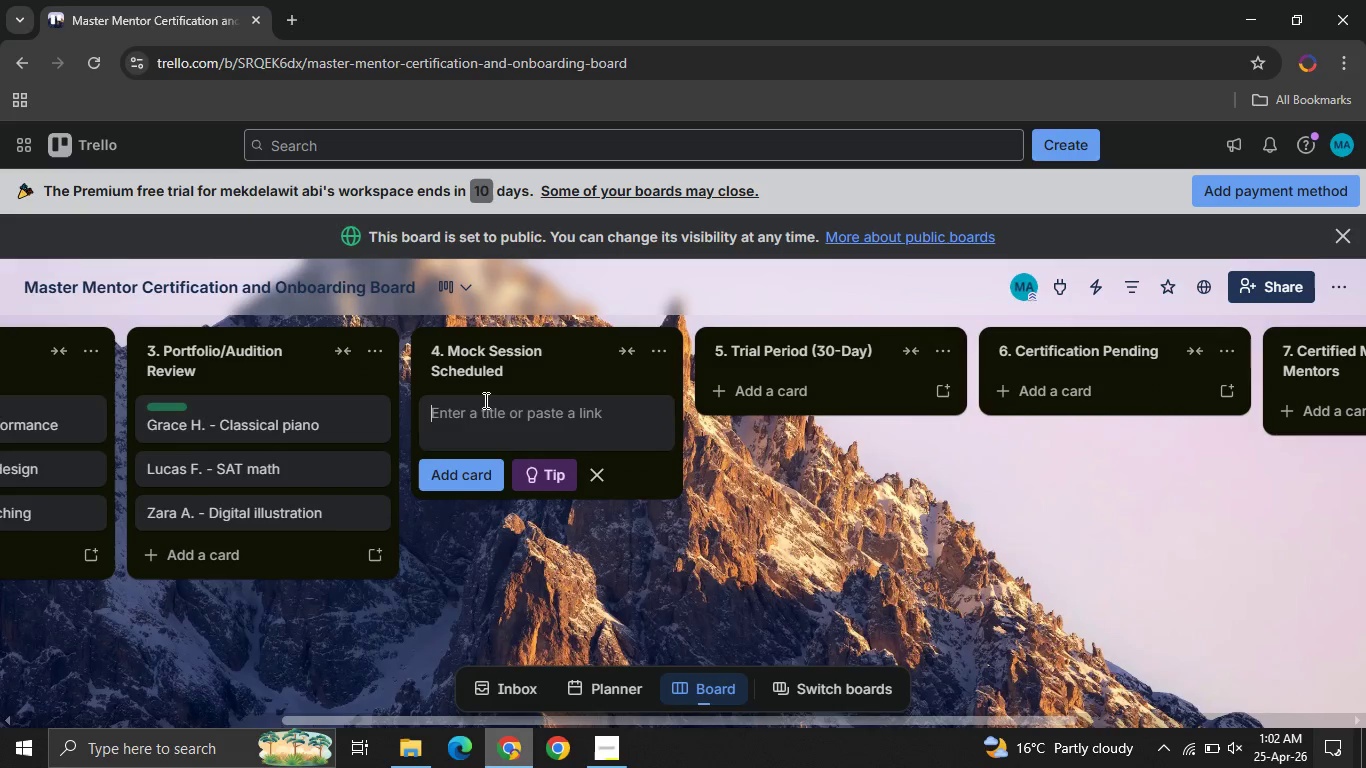 
type(Hener)
key(Backspace)
type(ry )
 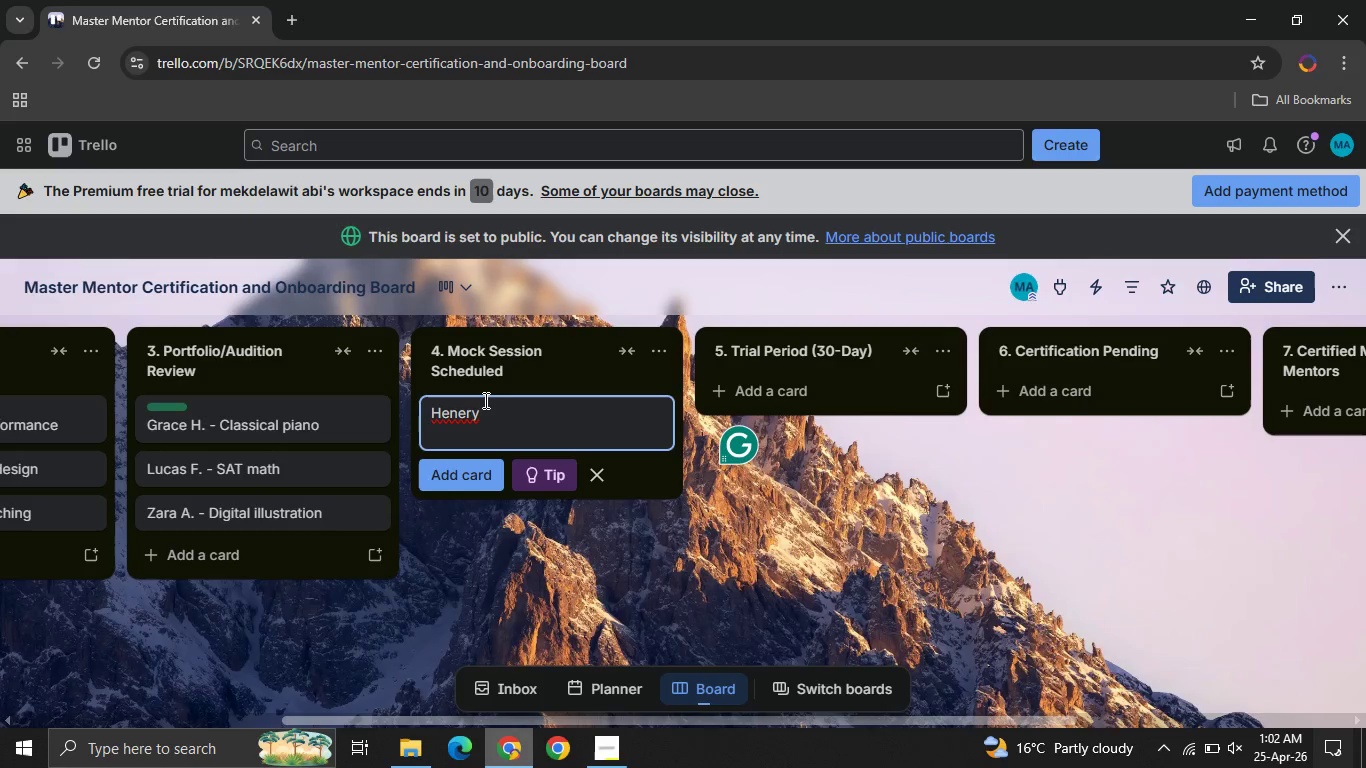 
key(ArrowLeft)
 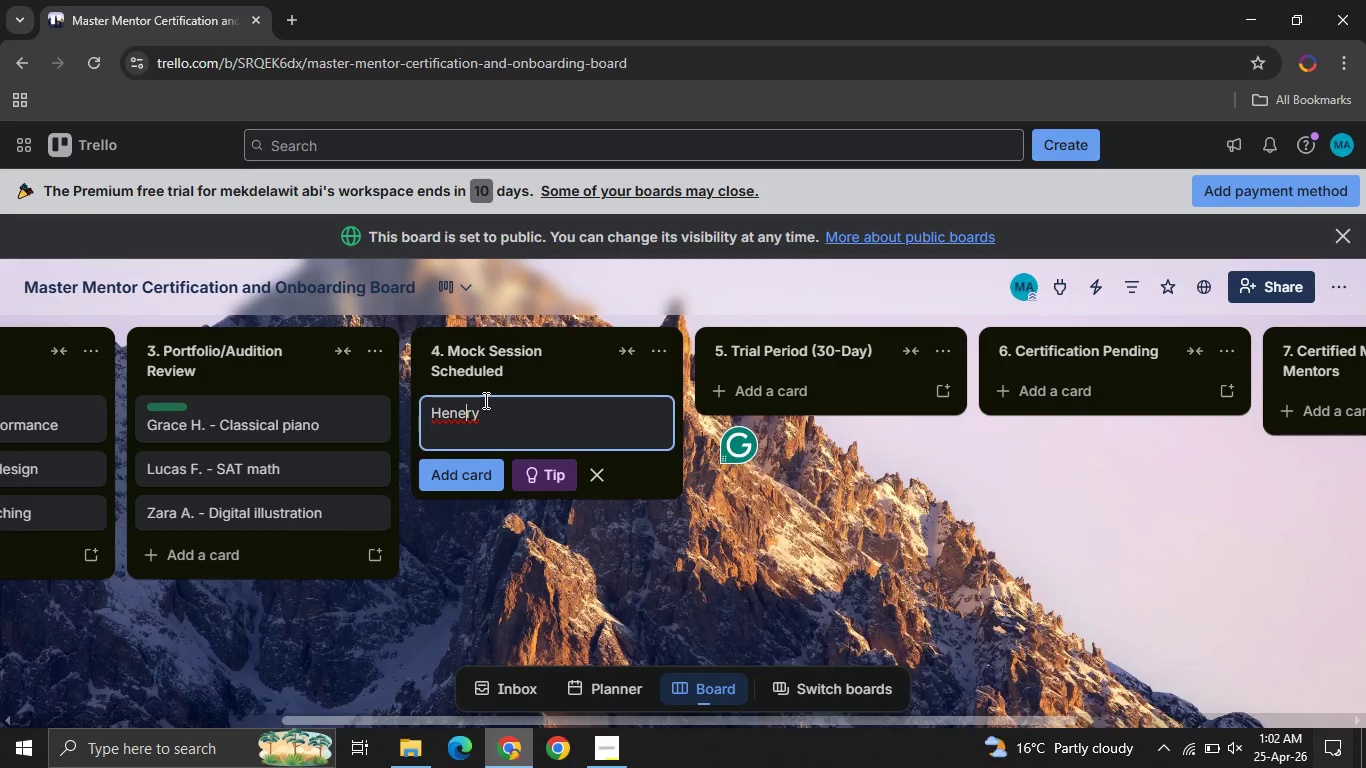 
key(ArrowLeft)
 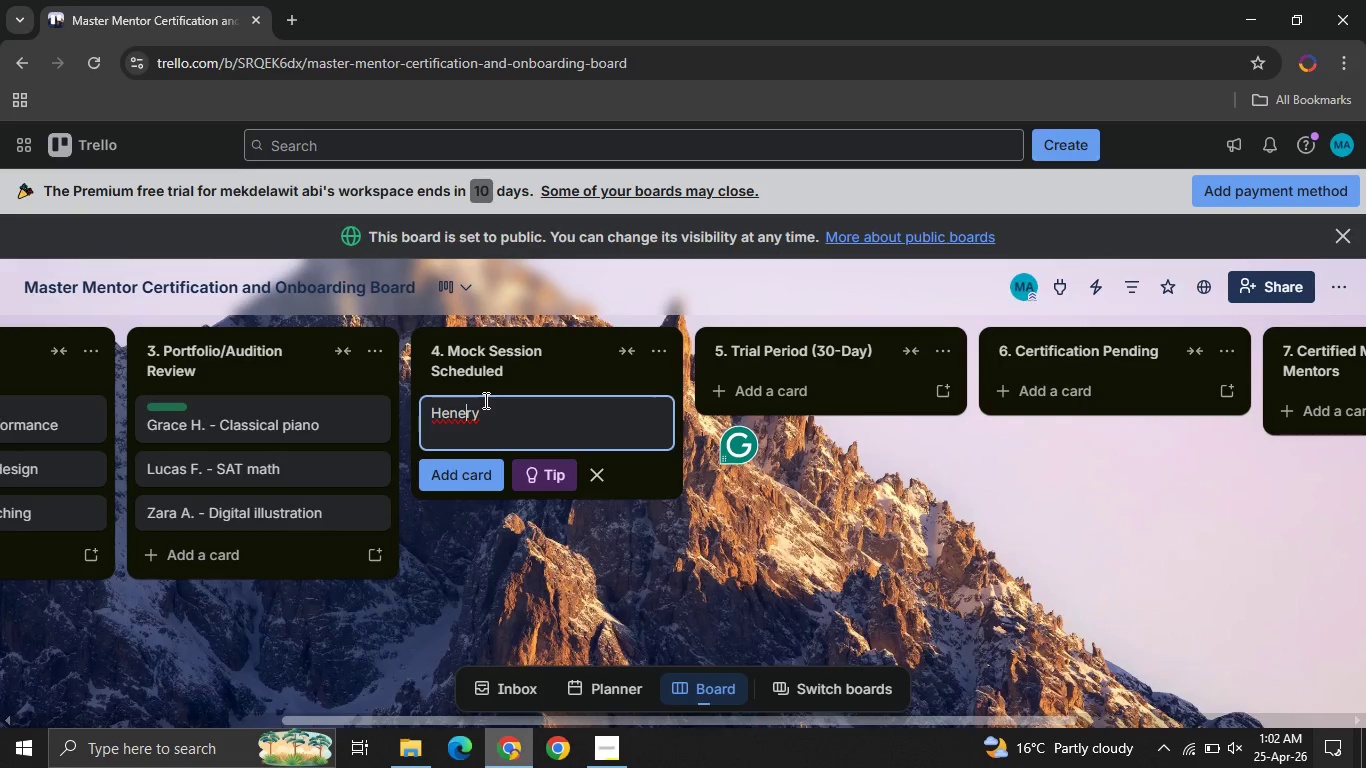 
key(ArrowLeft)
 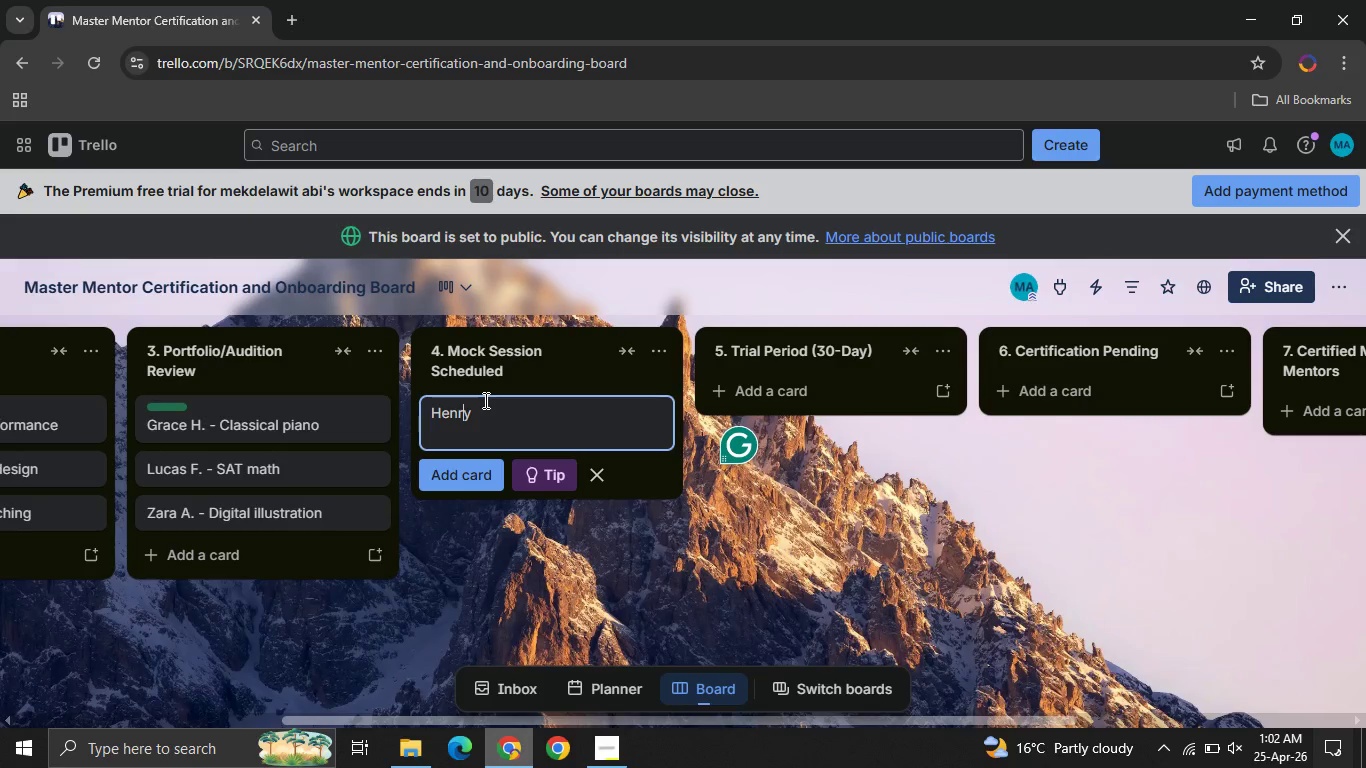 
key(Backspace)
 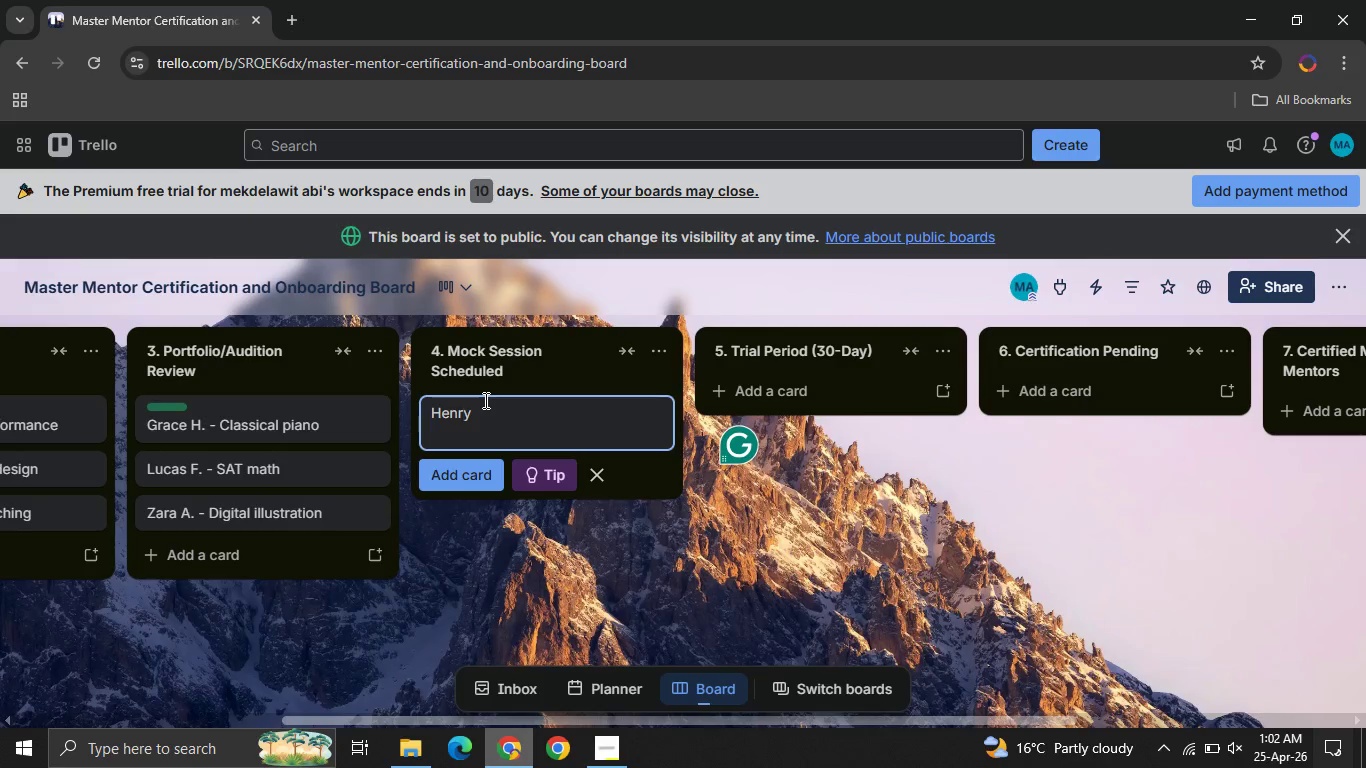 
key(ArrowRight)
 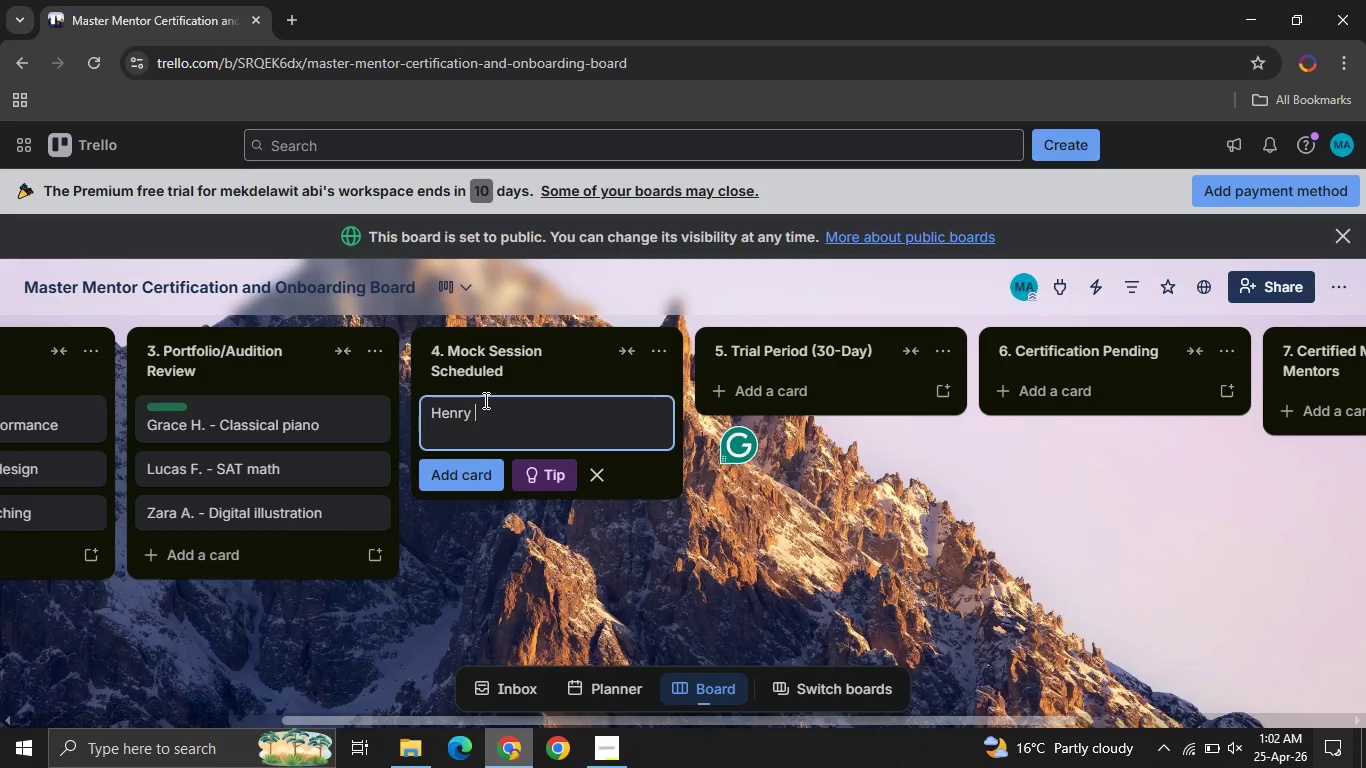 
key(ArrowRight)
 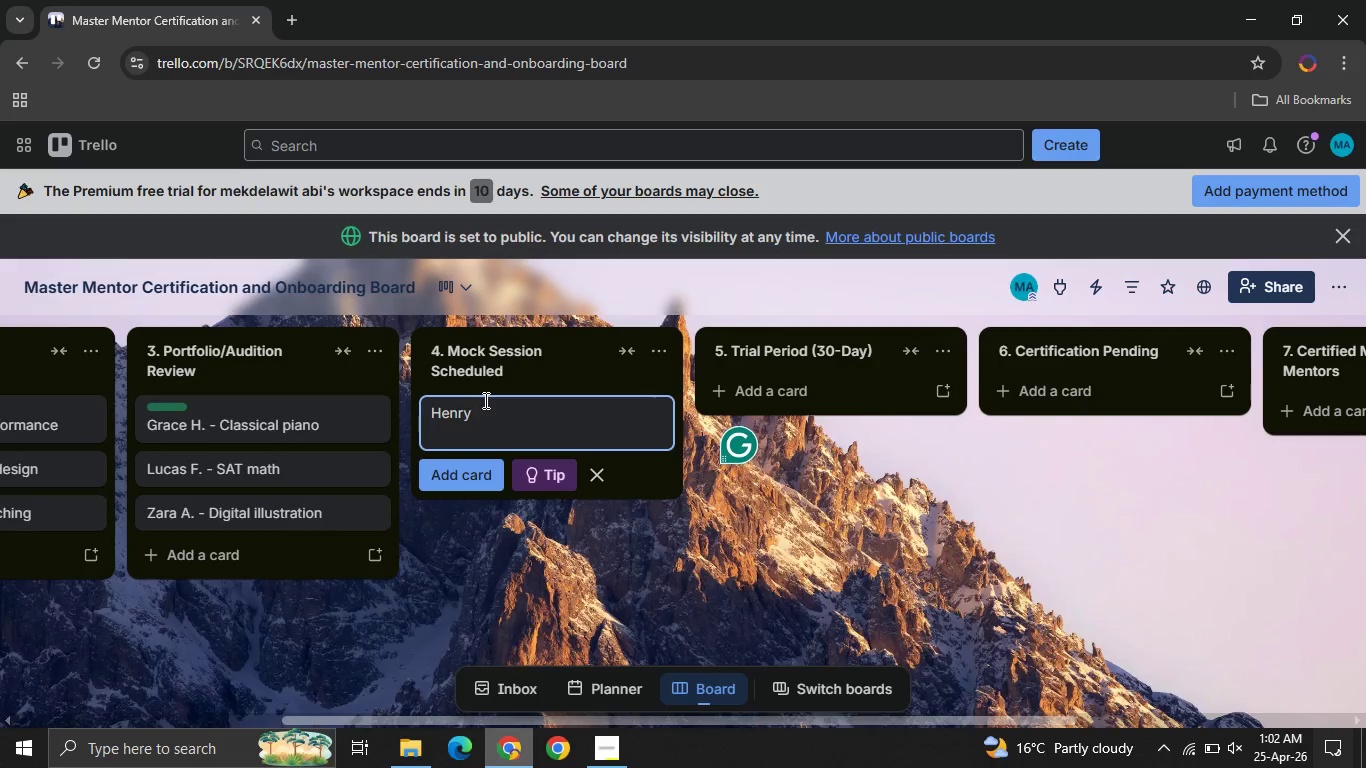 
type( P. Violin )
 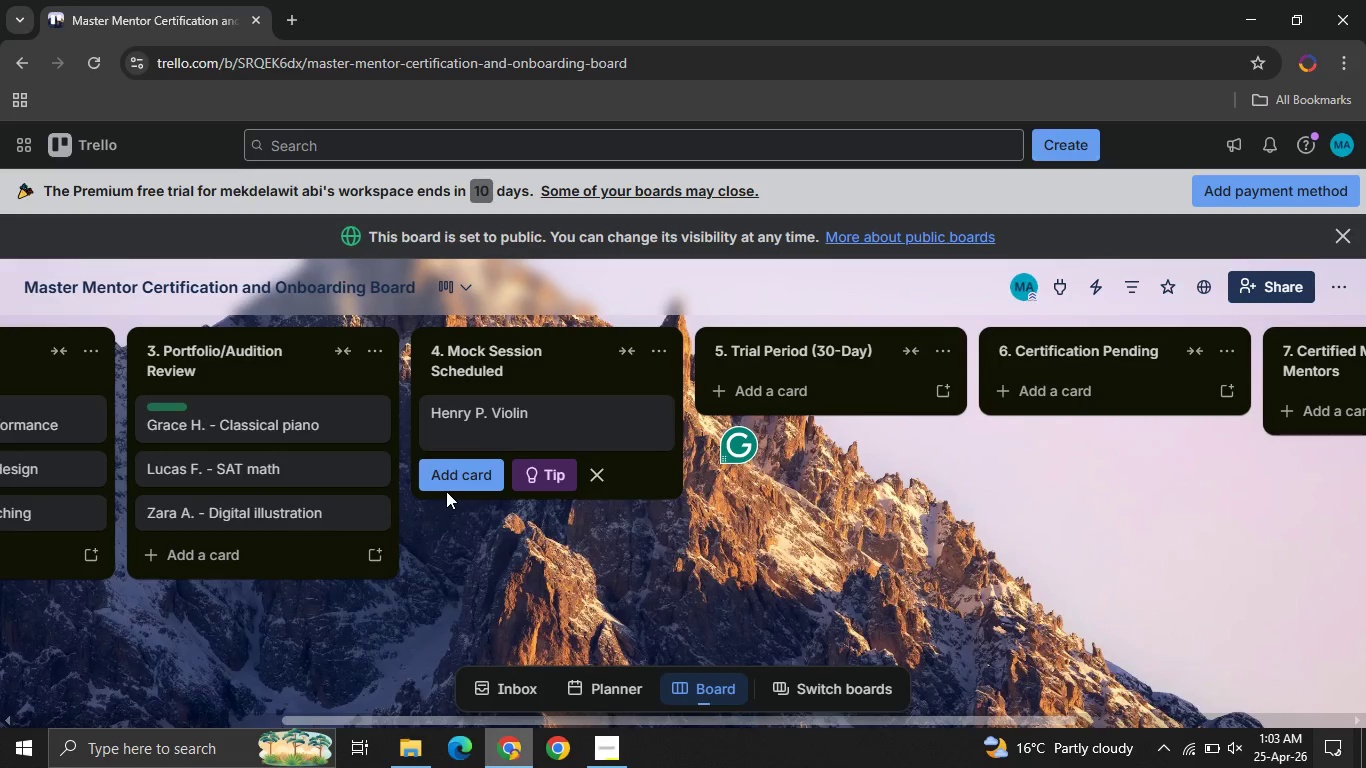 
left_click([446, 491])
 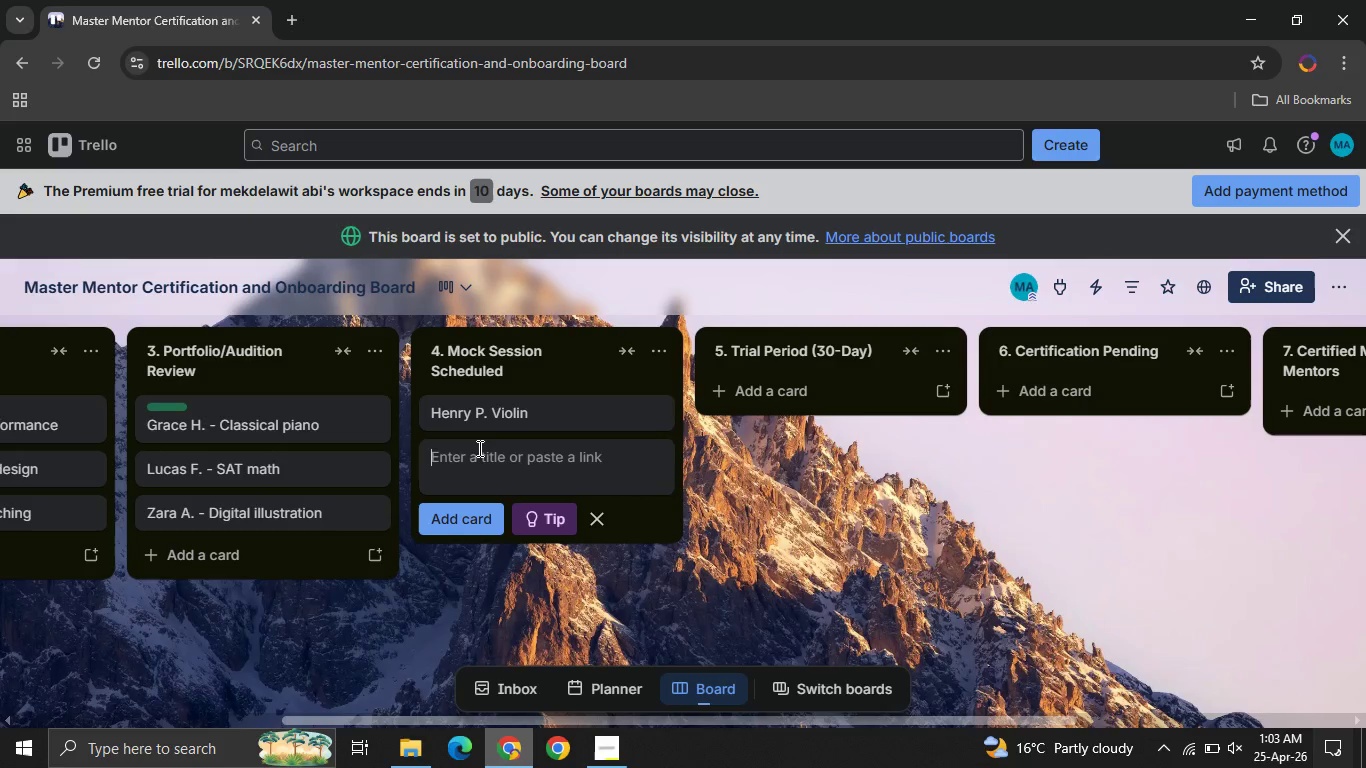 
left_click([478, 448])
 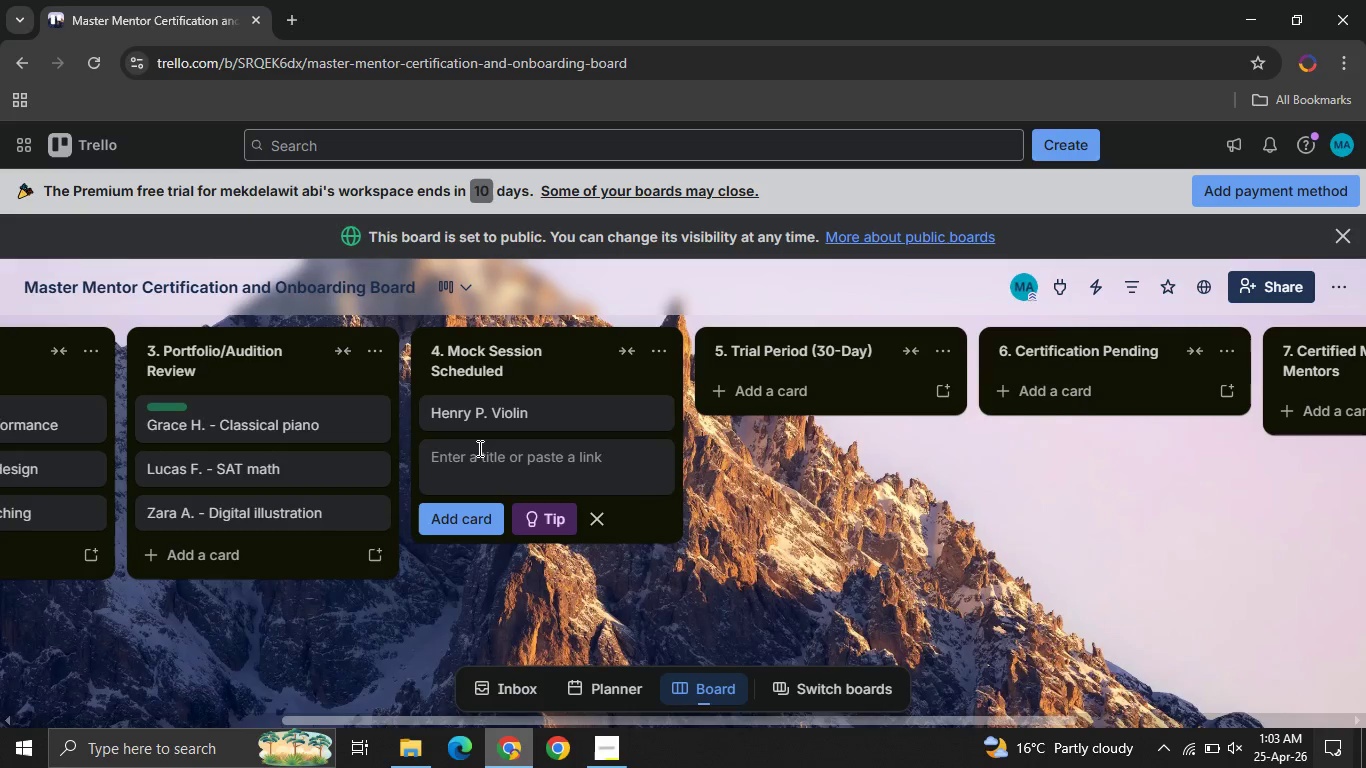 
key(CapsLock)
 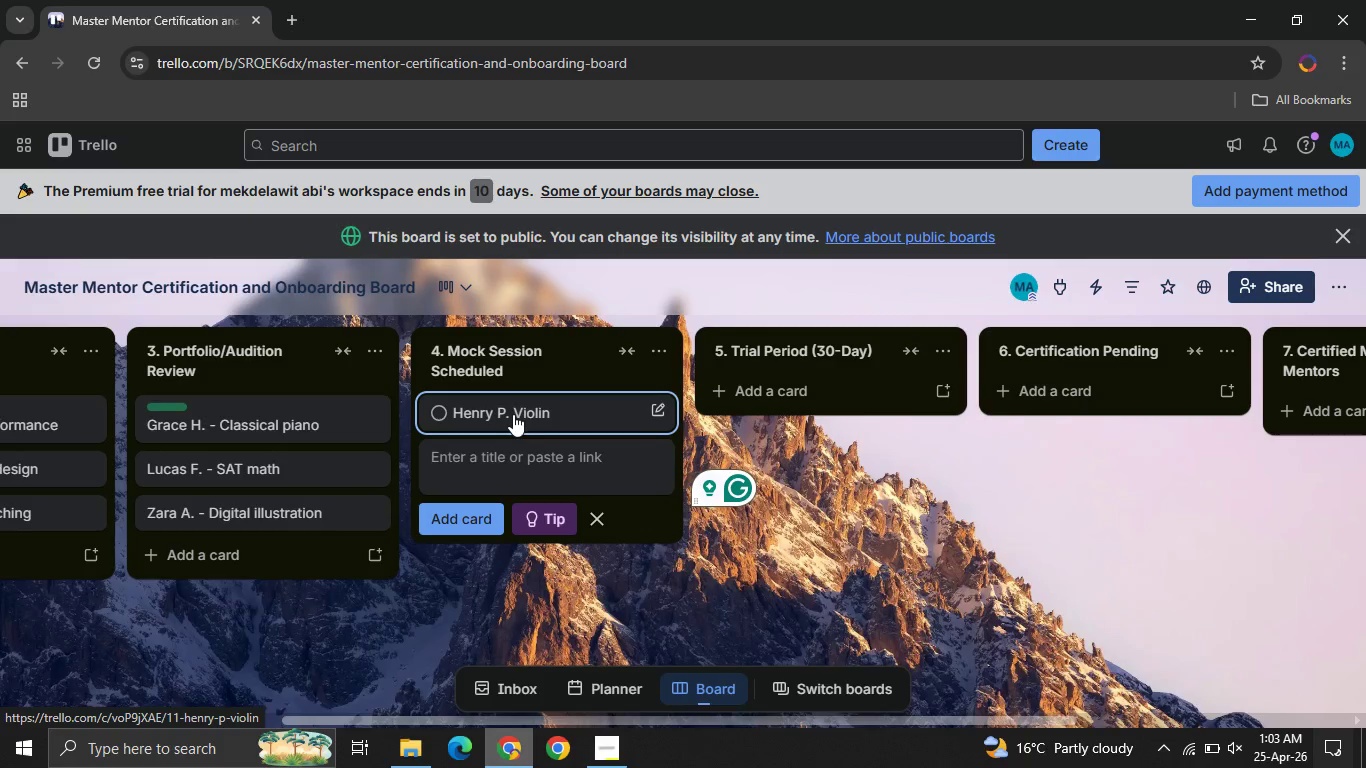 
left_click([513, 414])
 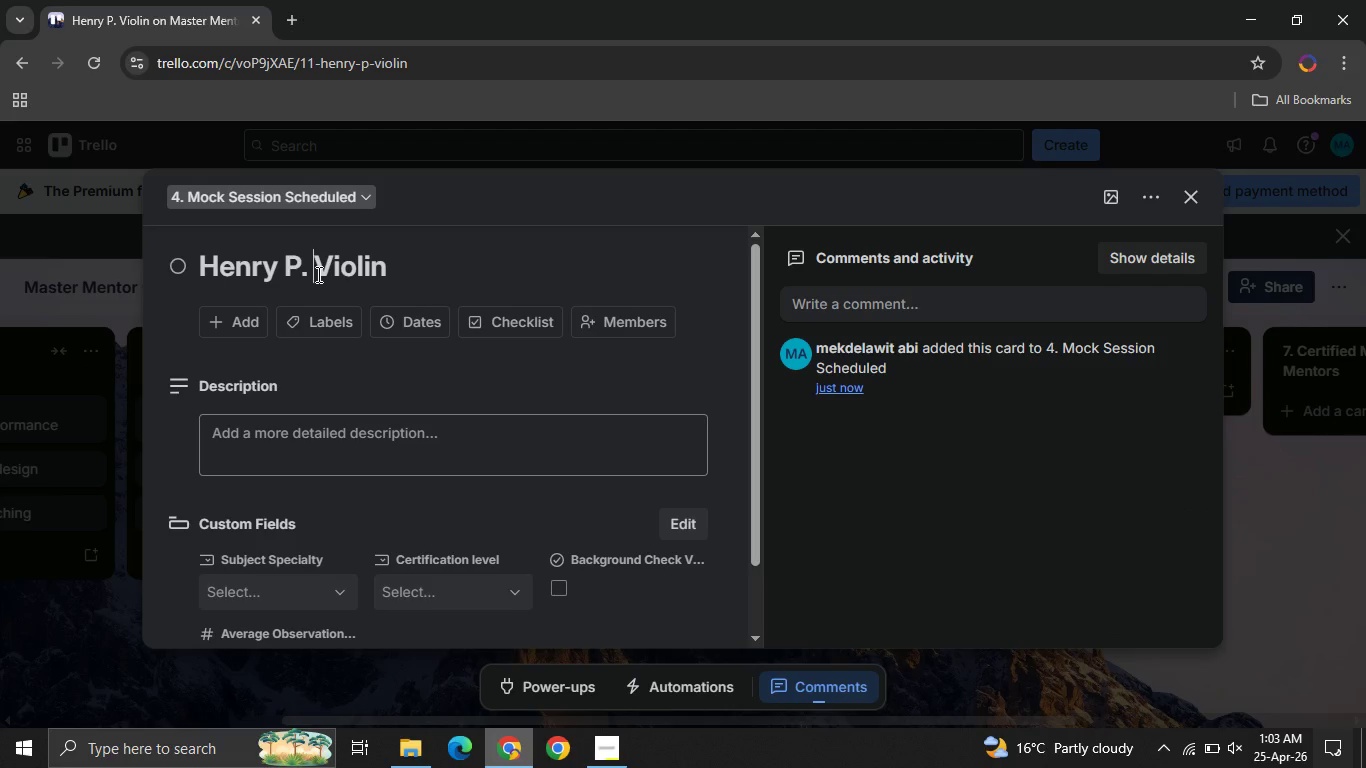 
left_click([317, 274])
 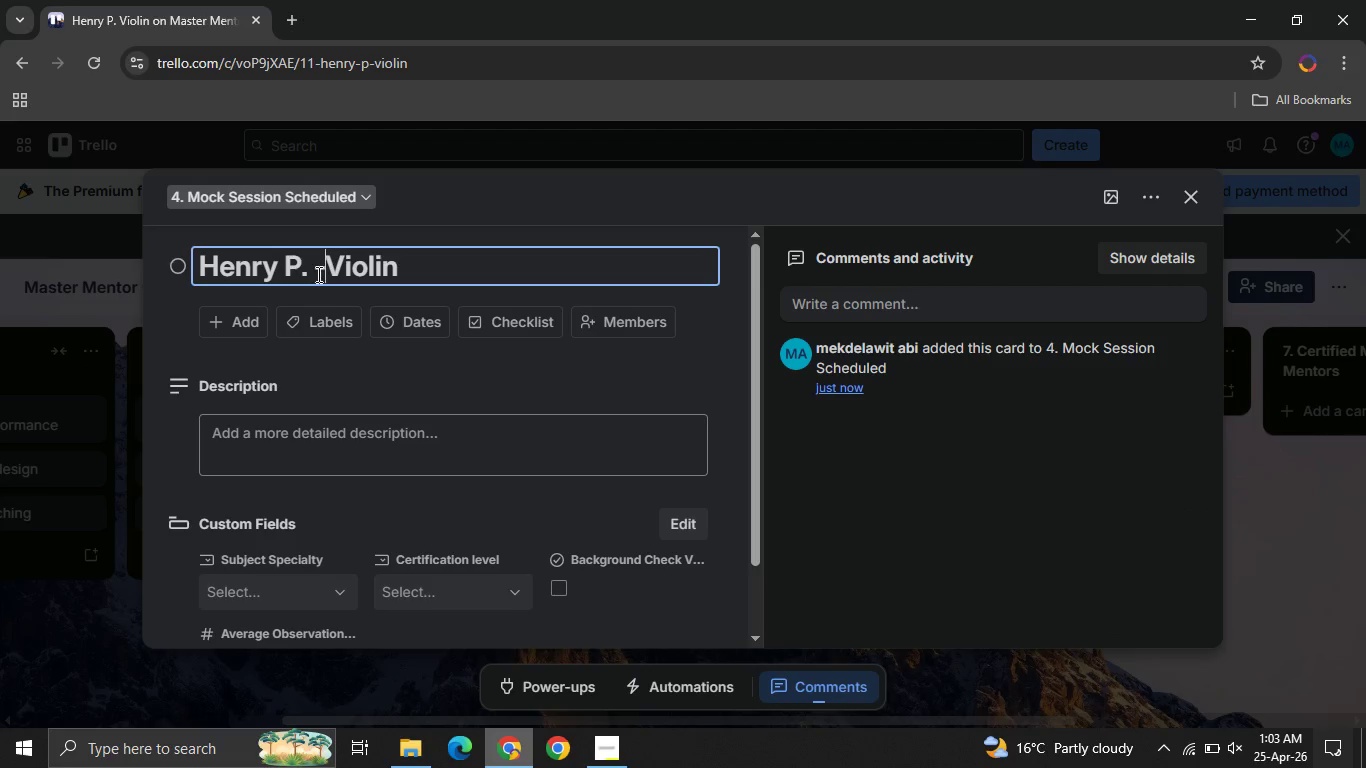 
key(Minus)
 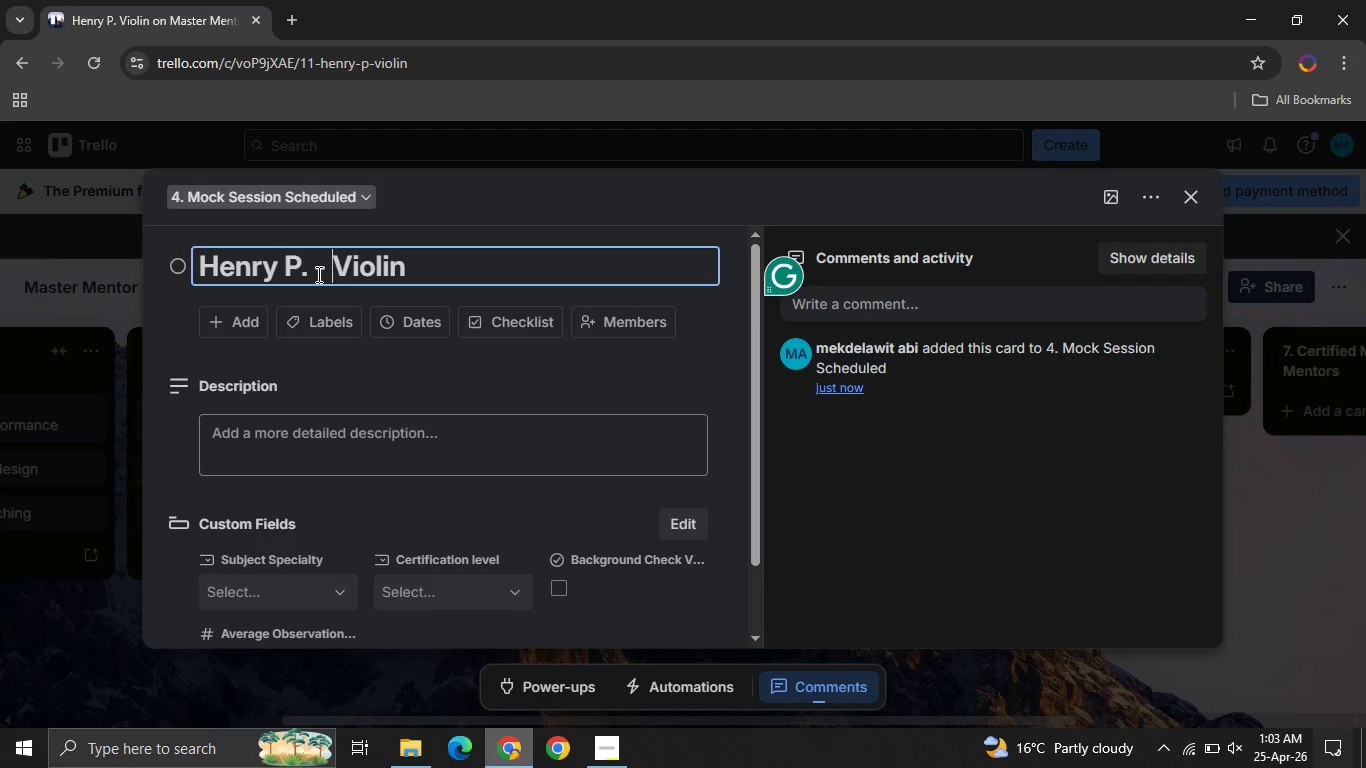 
key(Space)
 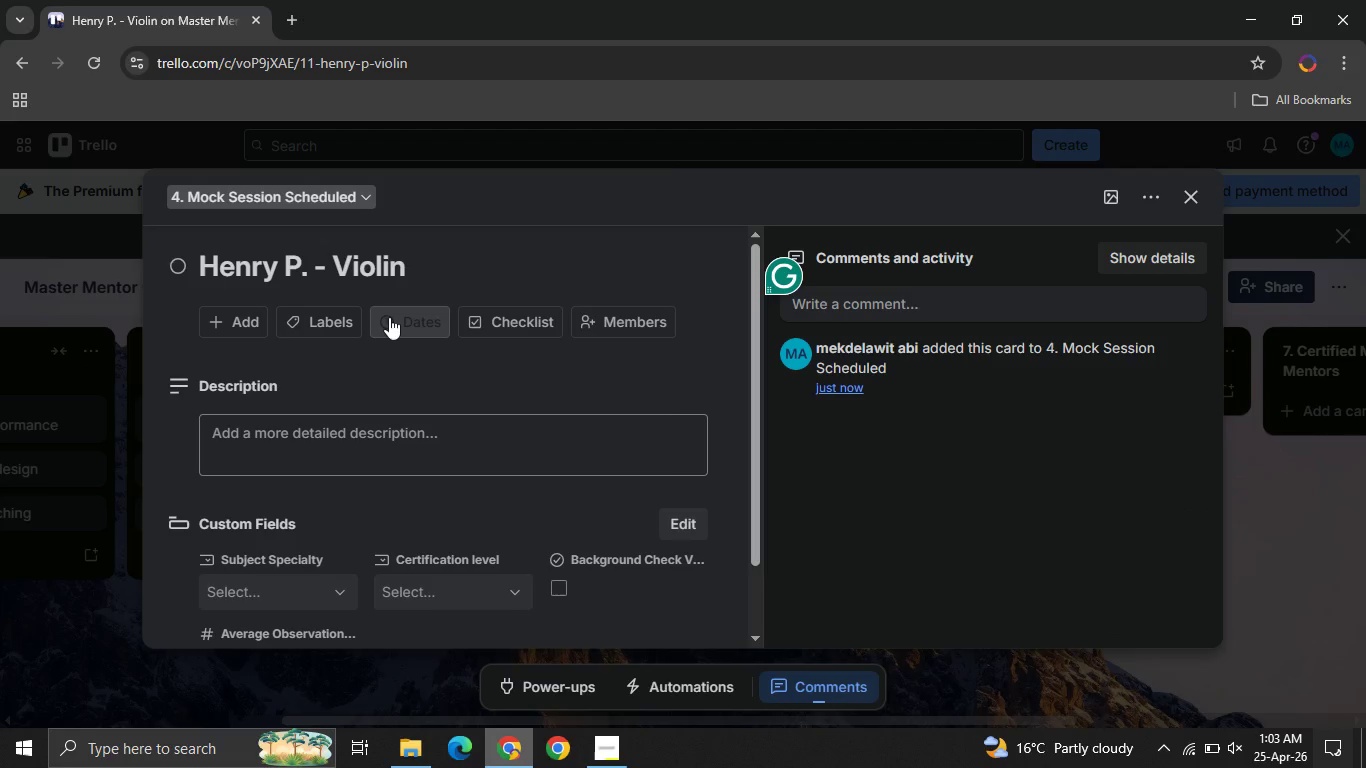 
left_click([389, 317])
 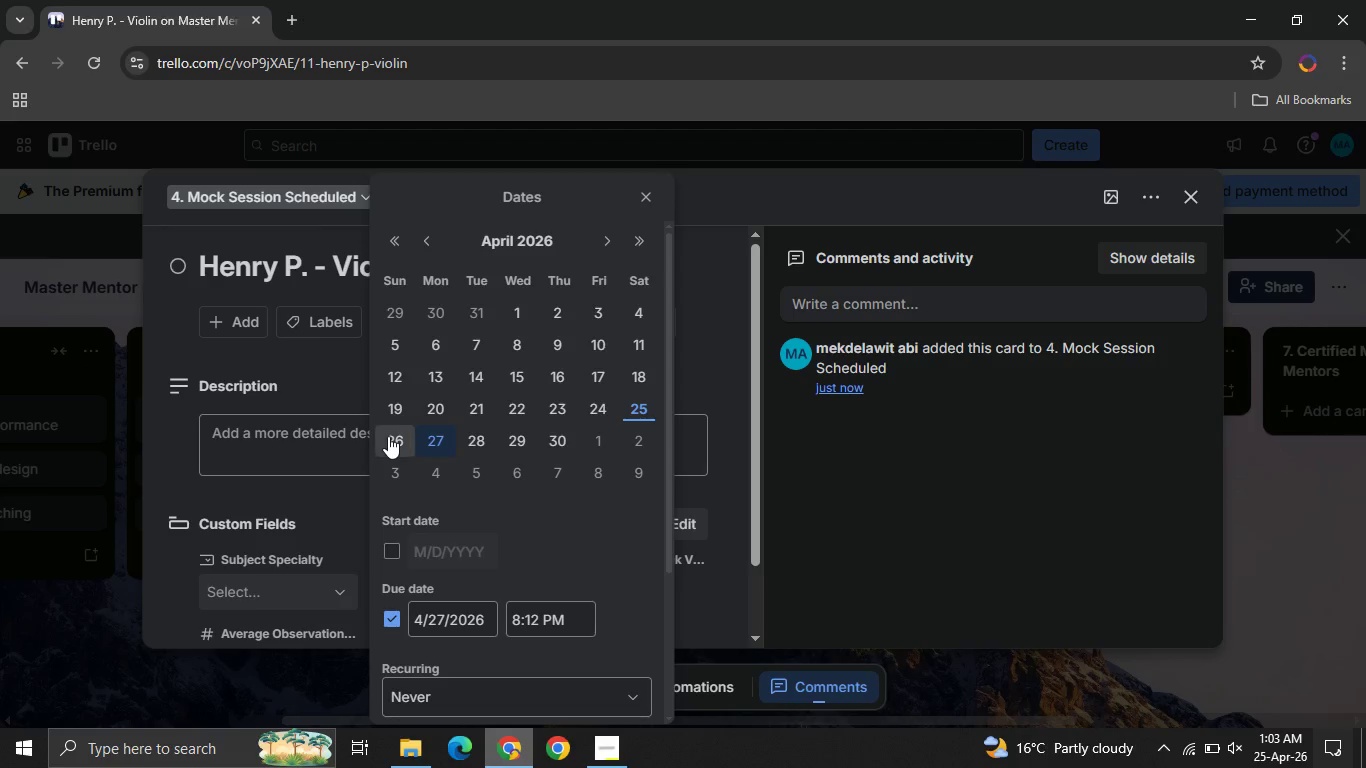 
left_click([388, 436])
 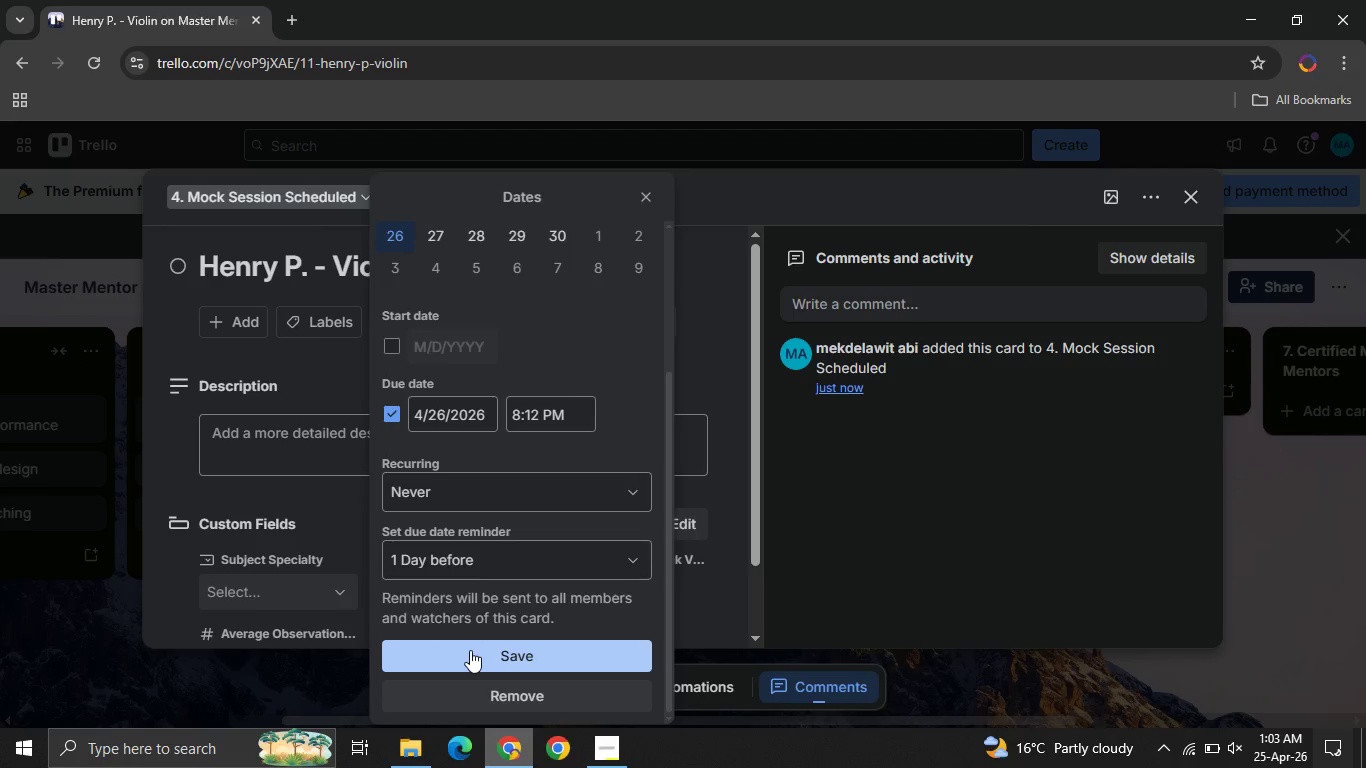 
left_click([470, 650])
 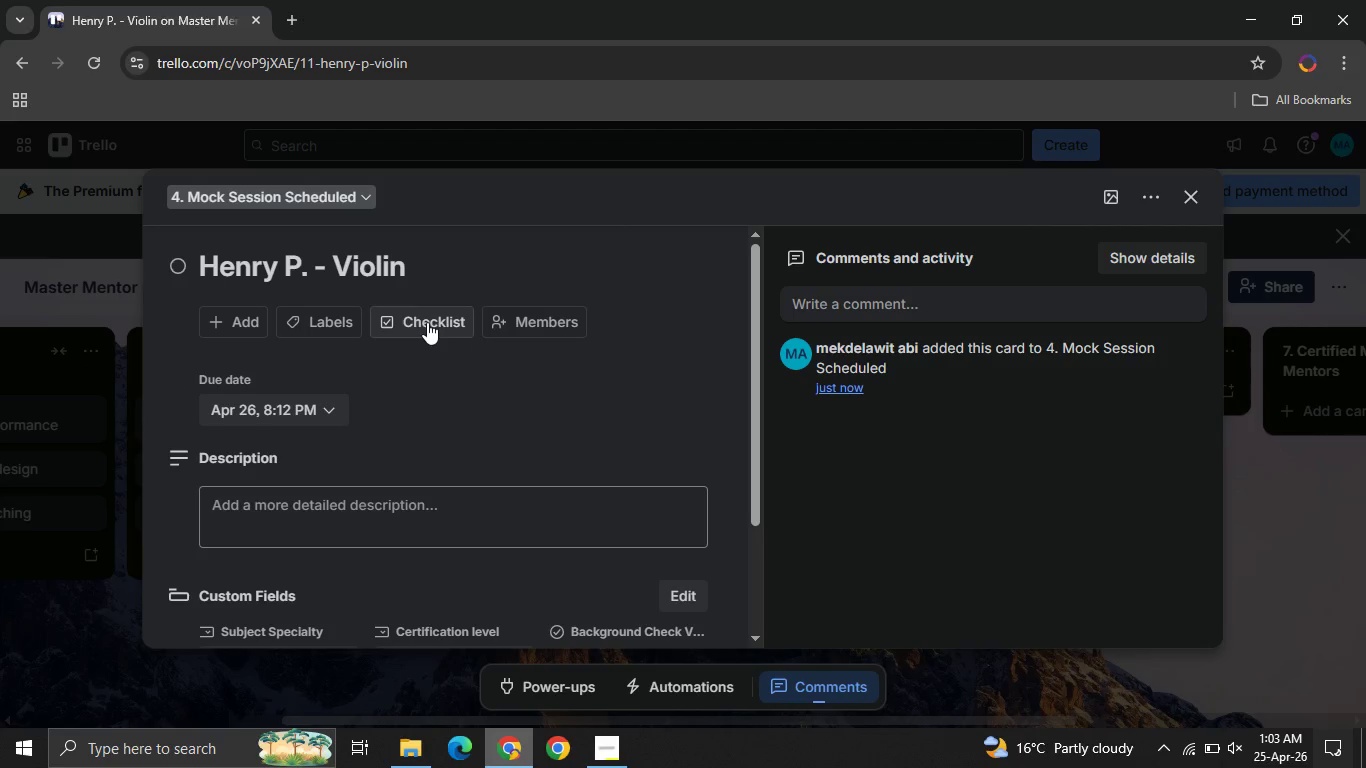 
wait(5.08)
 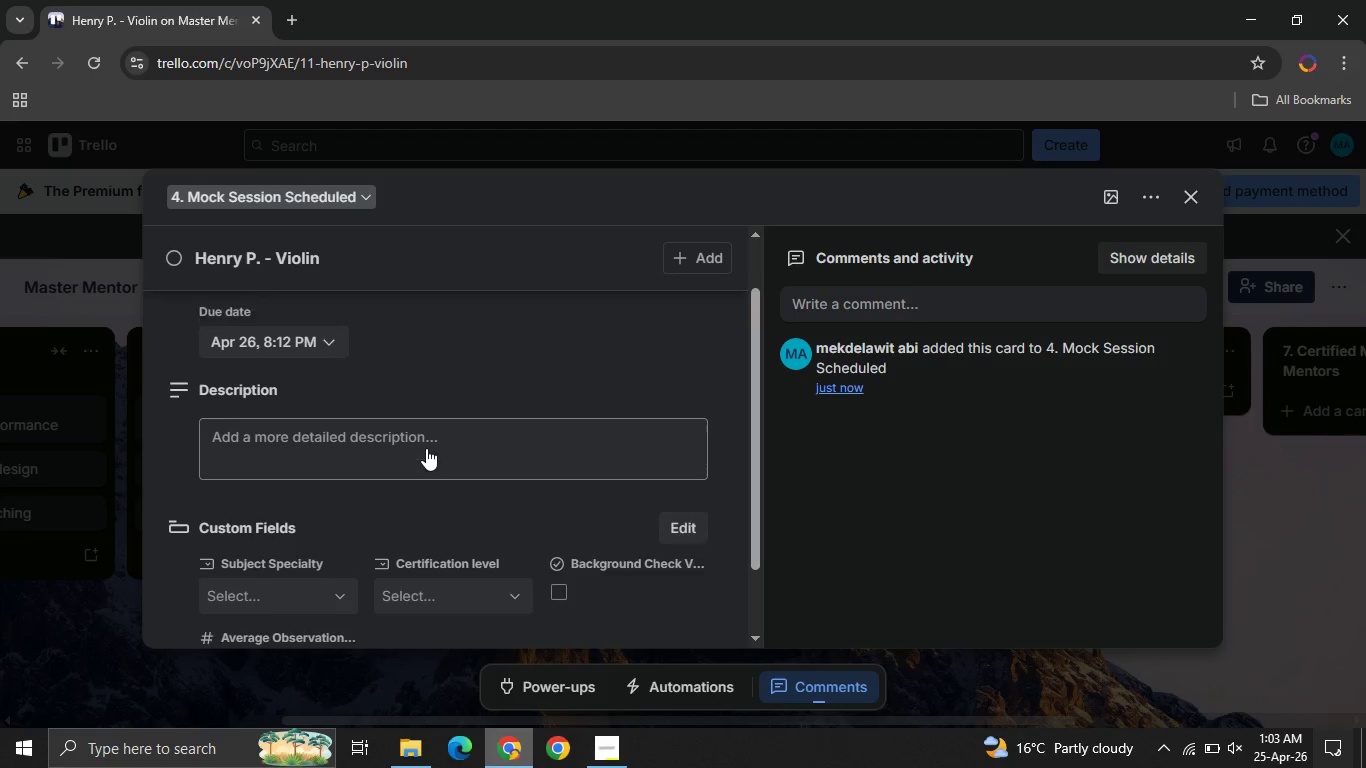 
left_click([327, 311])
 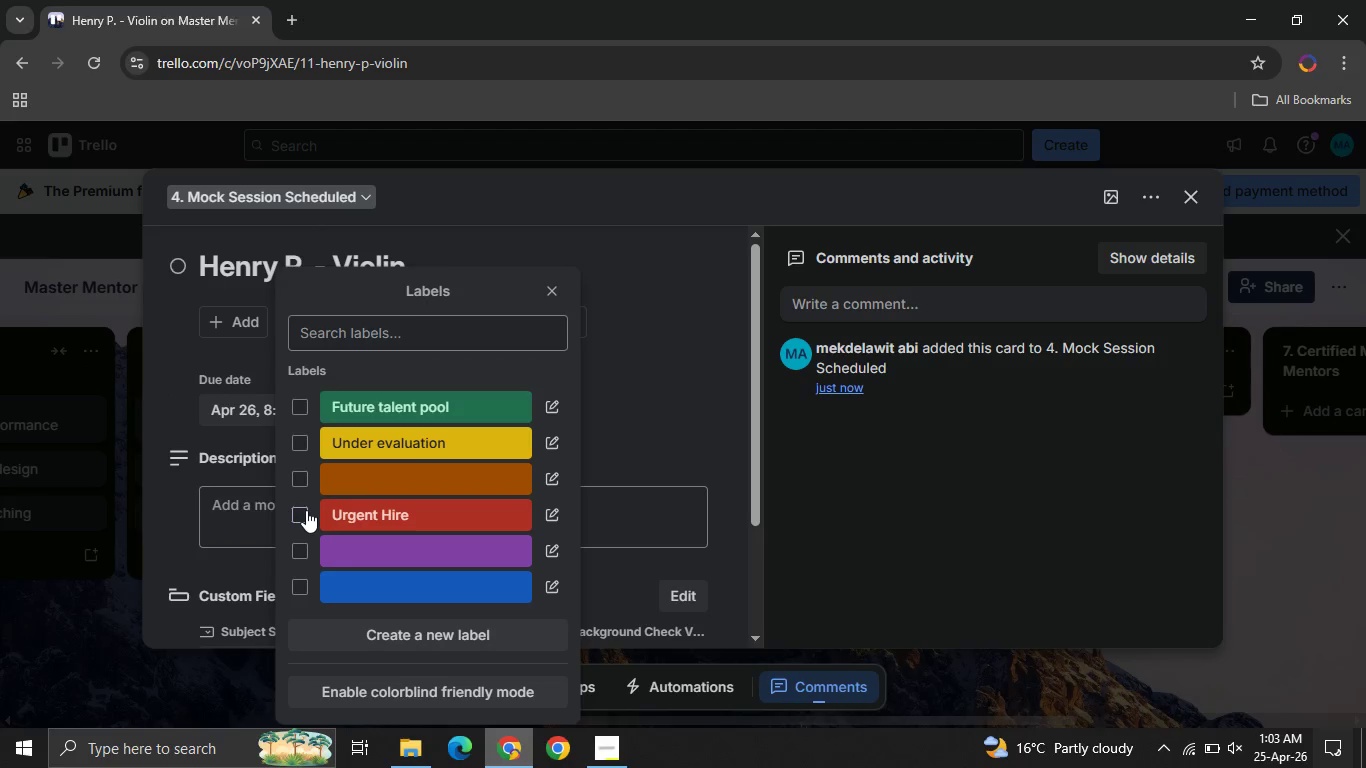 
left_click([306, 510])
 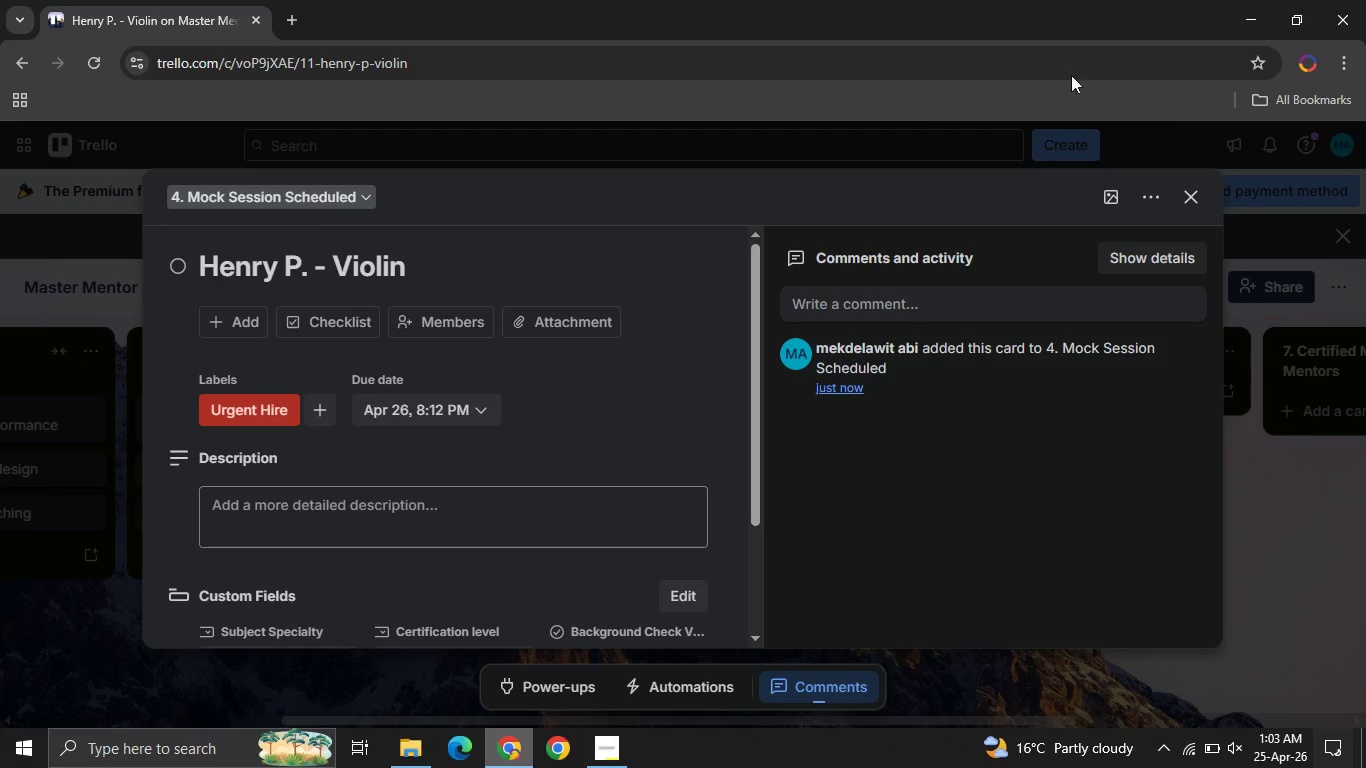 
left_click([553, 300])
 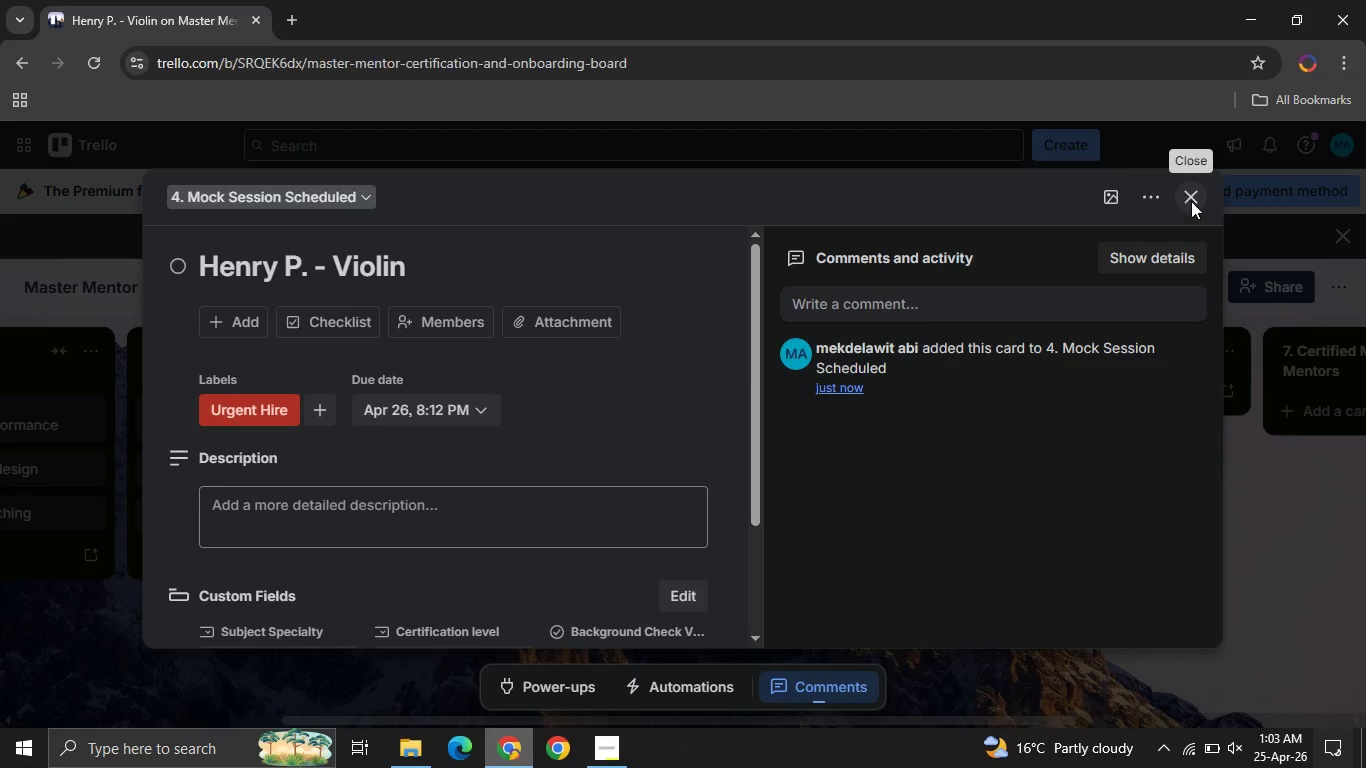 
left_click([1191, 201])
 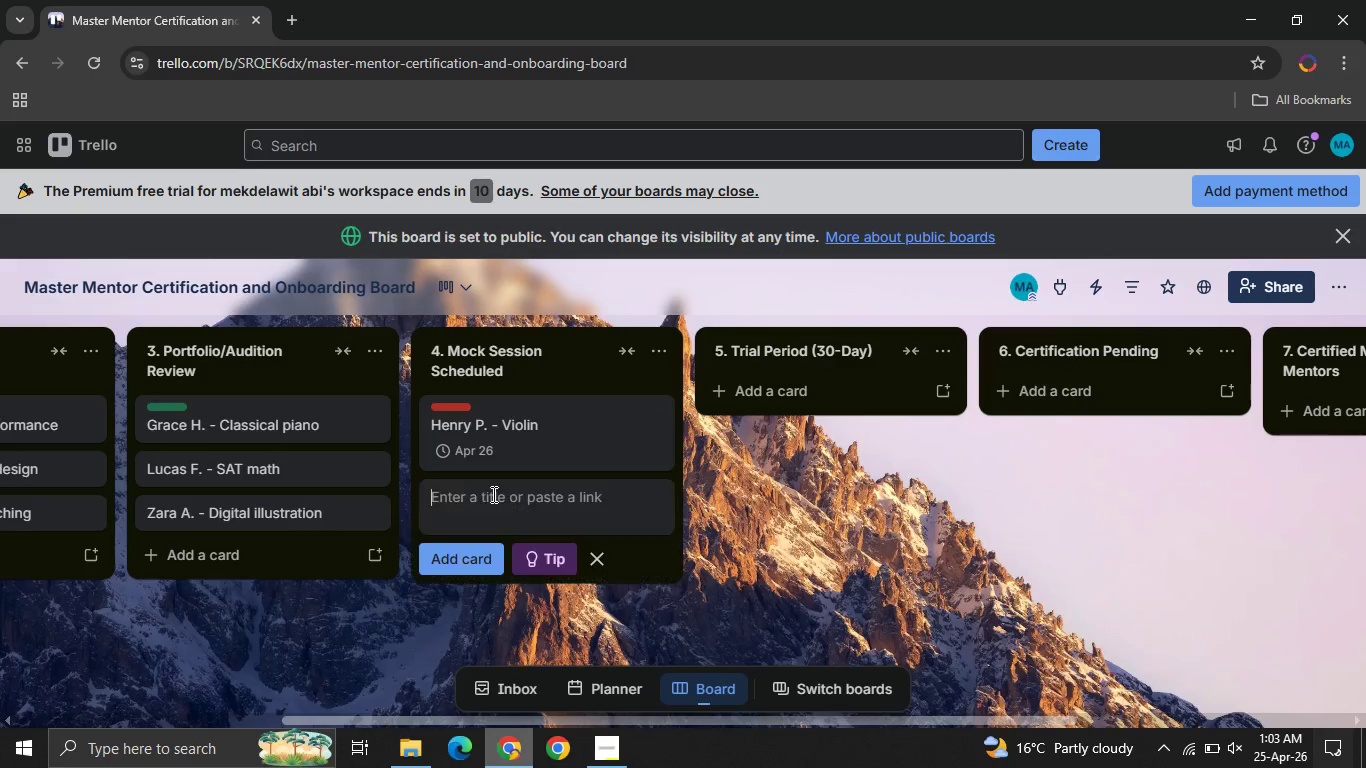 
left_click([492, 494])
 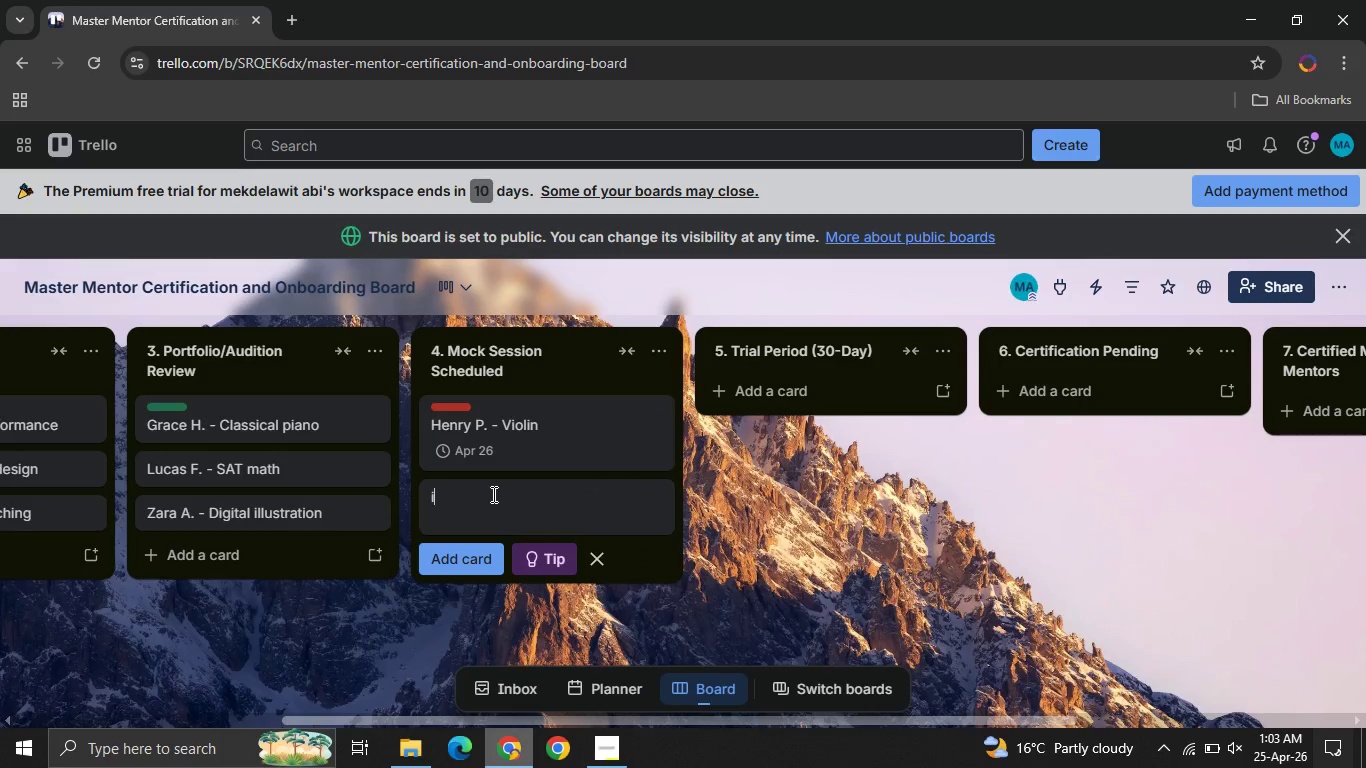 
type(Iss)
key(Backspace)
type(a)
 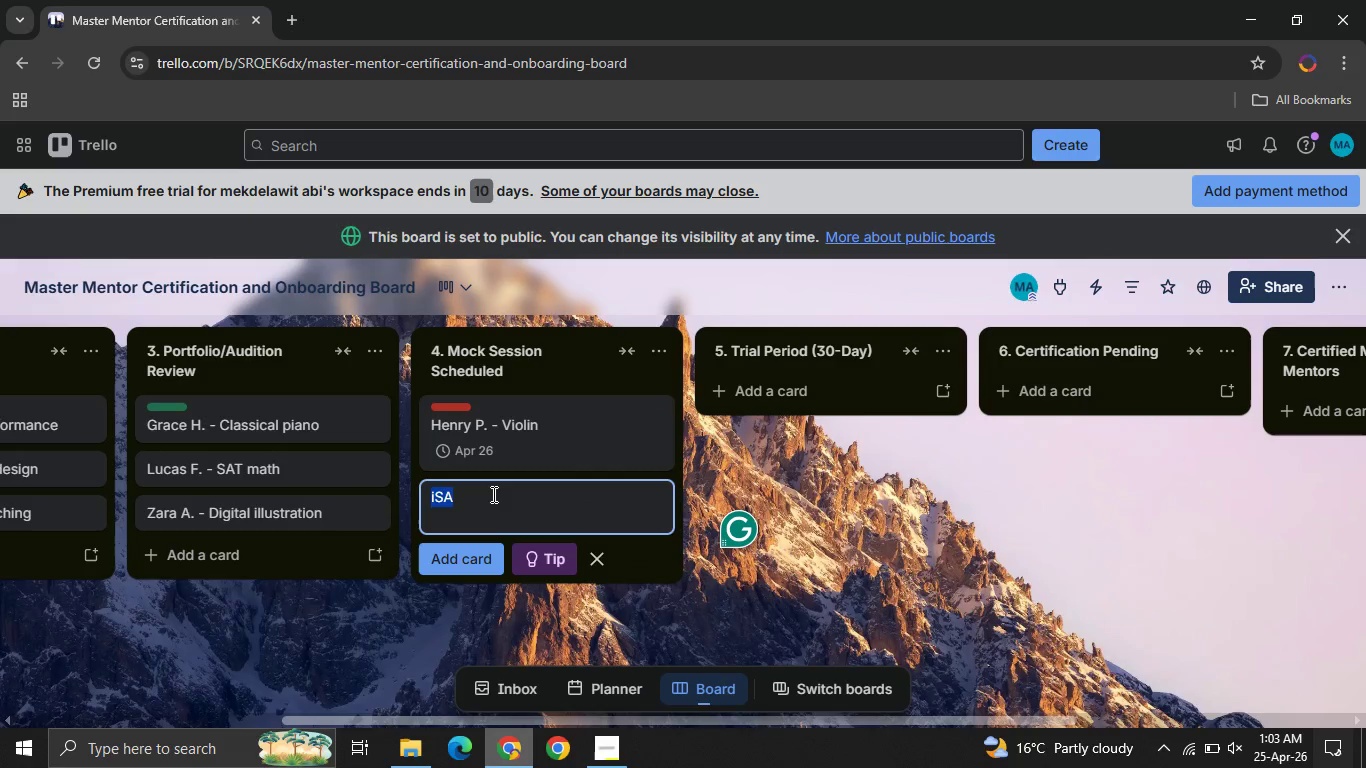 
key(Control+ControlLeft)
 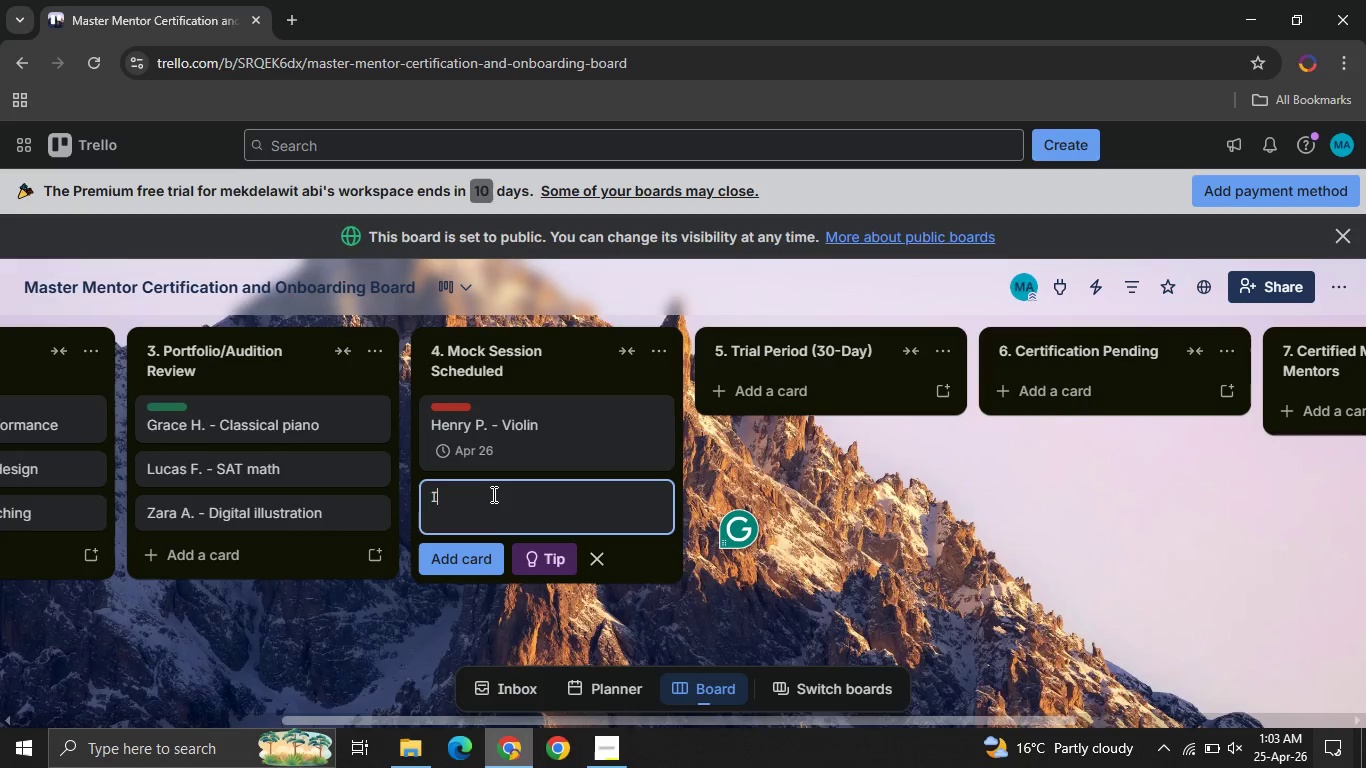 
key(Control+A)
 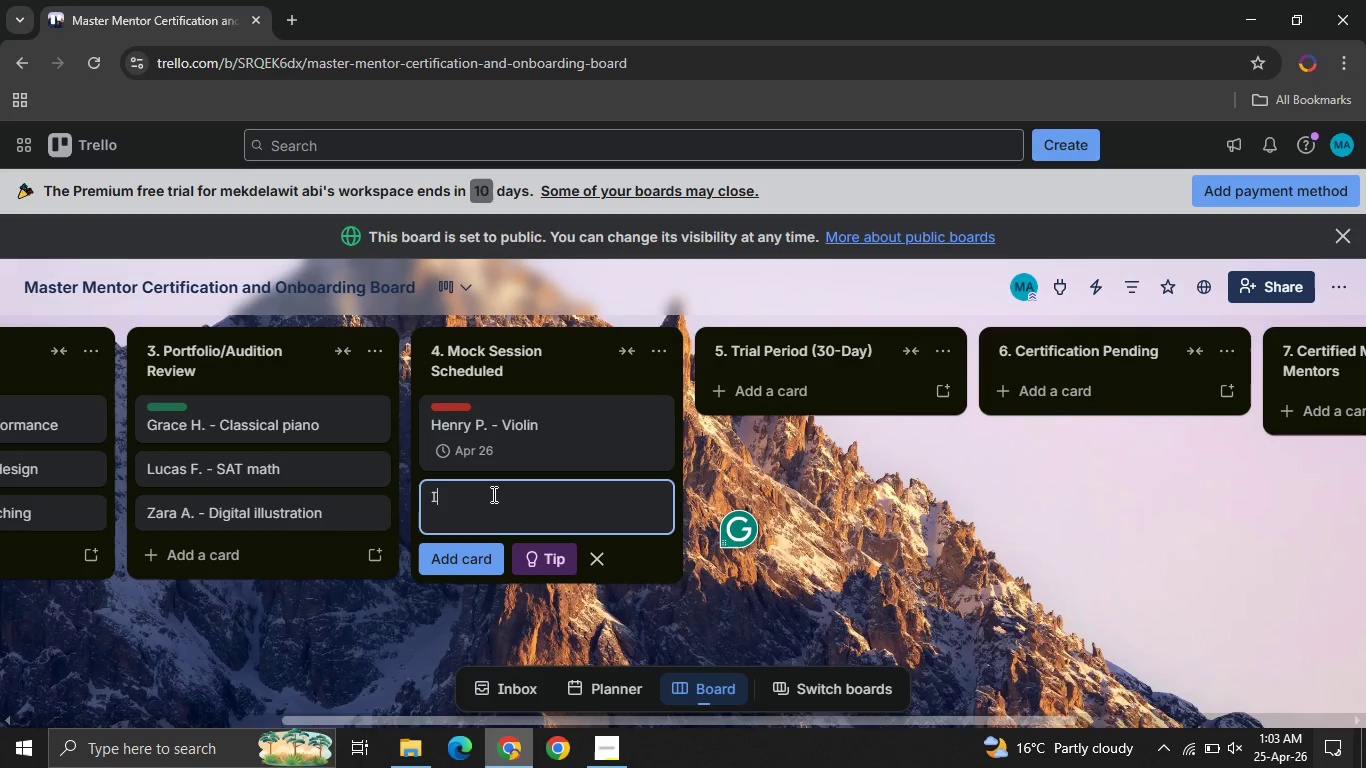 
type(Isabella C. - Vocal coaching )
 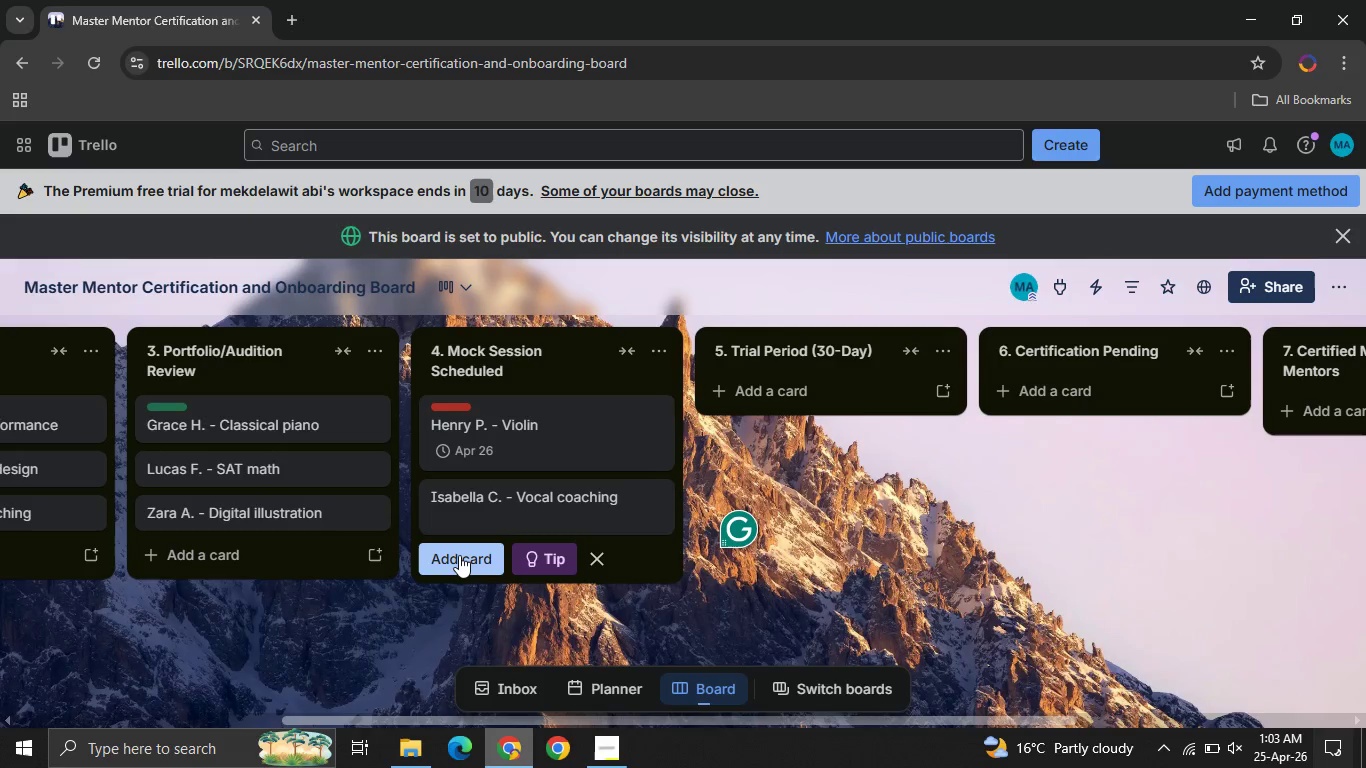 
left_click([459, 555])
 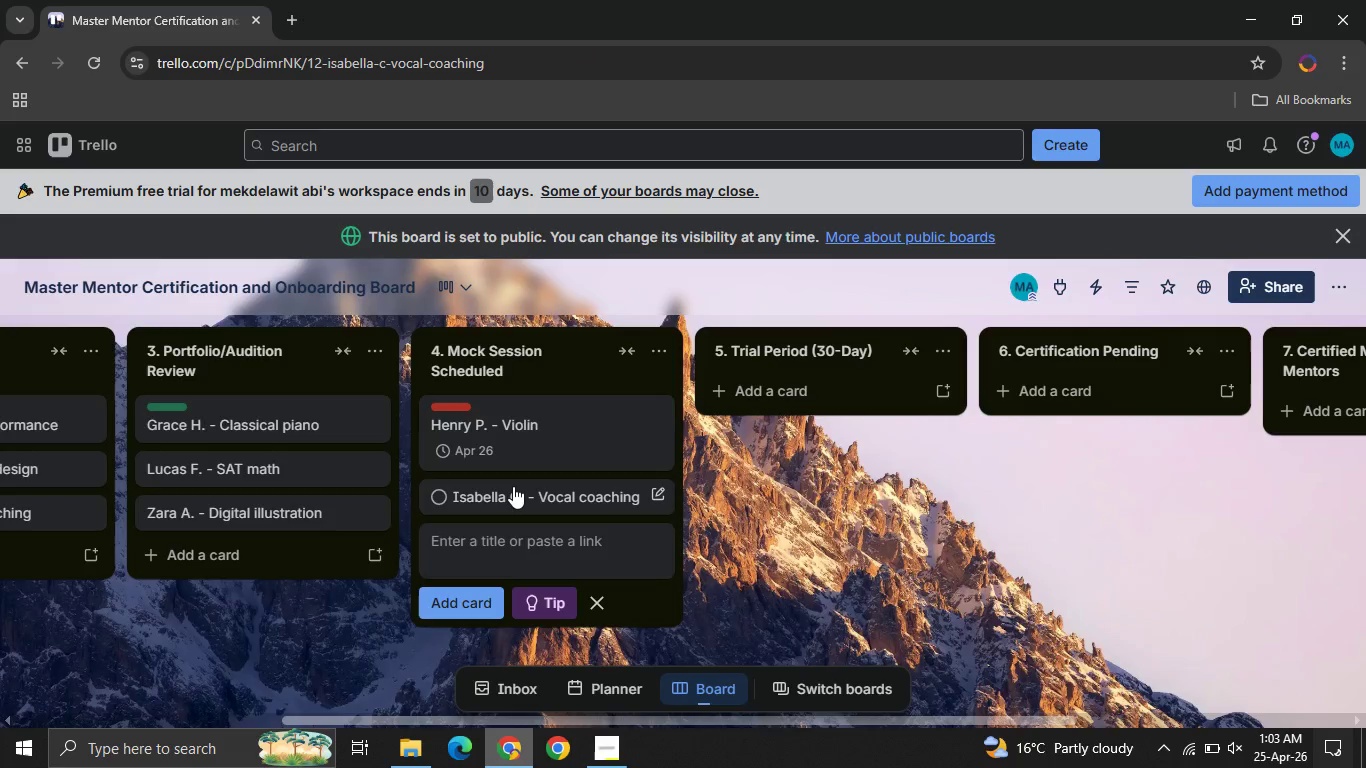 
left_click([513, 486])
 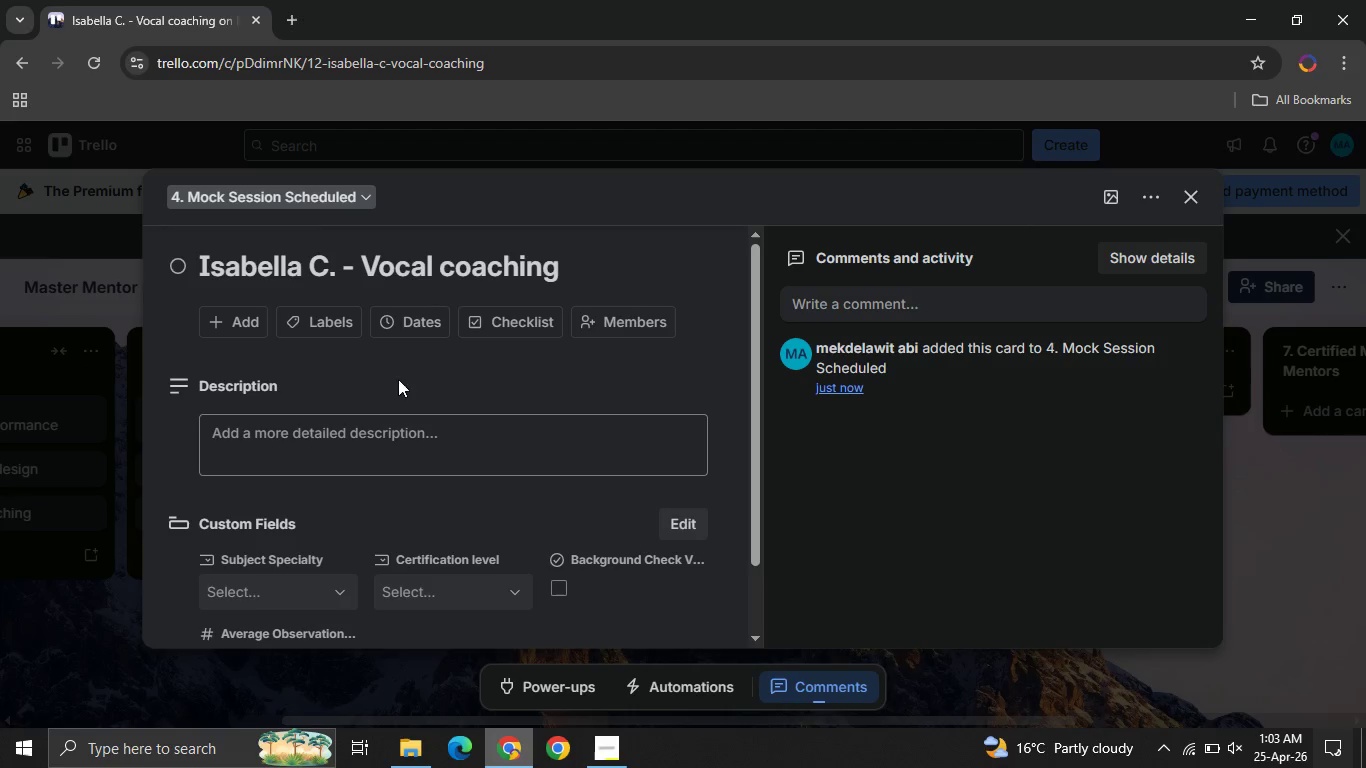 
wait(10.48)
 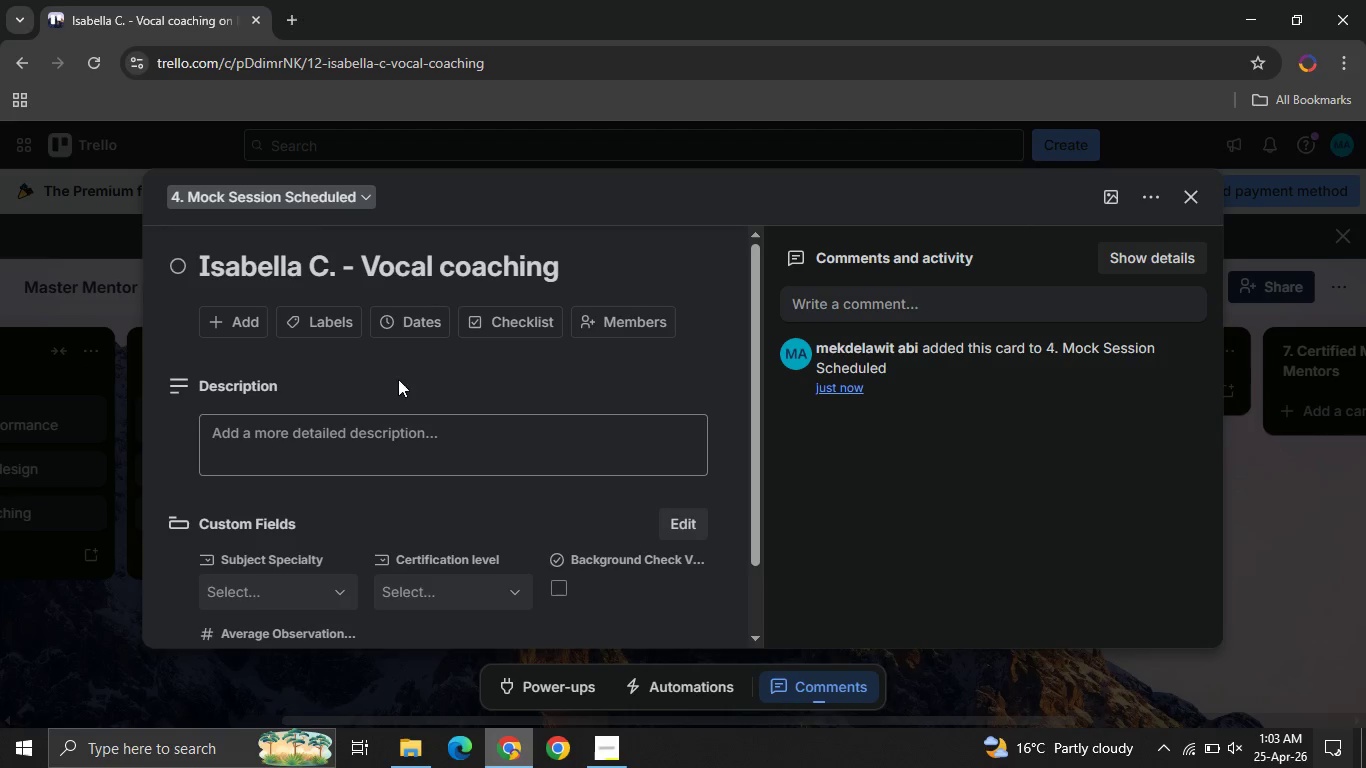 
left_click([401, 324])
 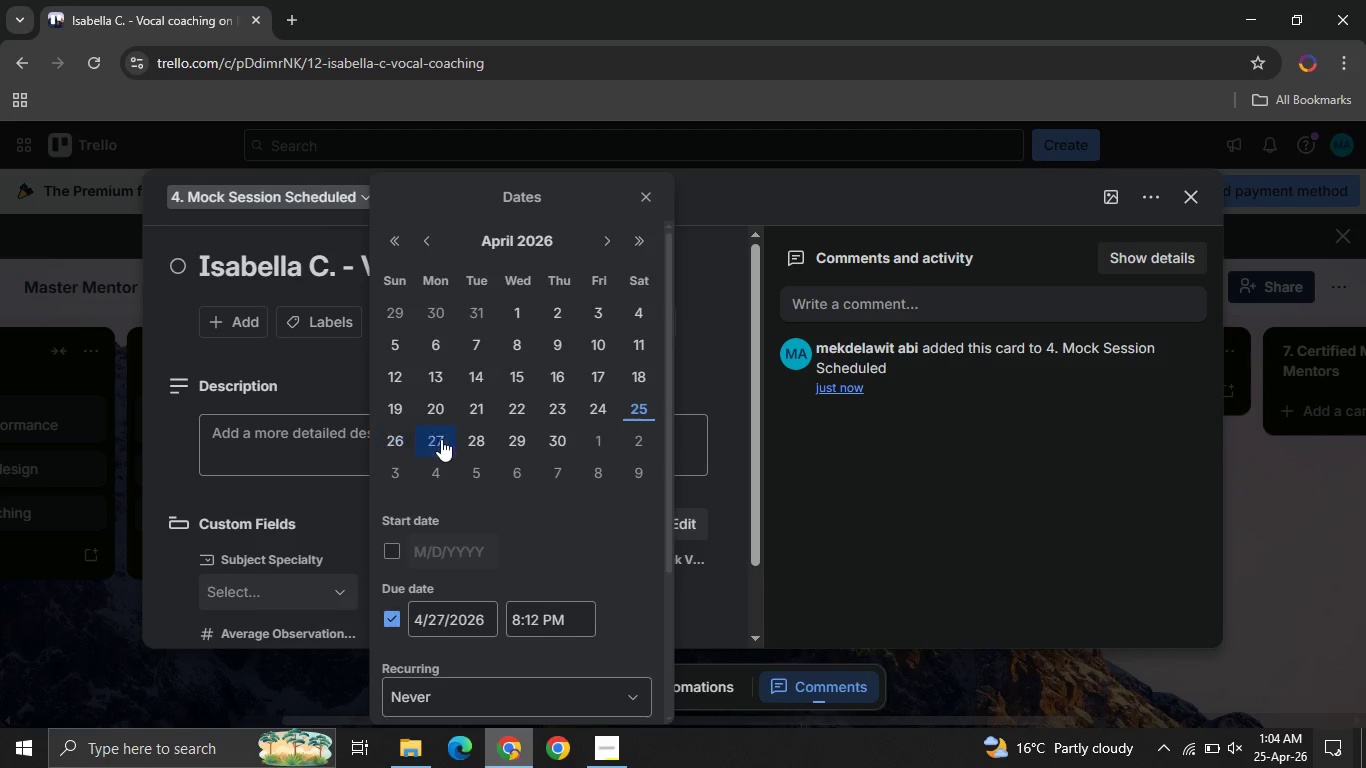 
left_click([441, 439])
 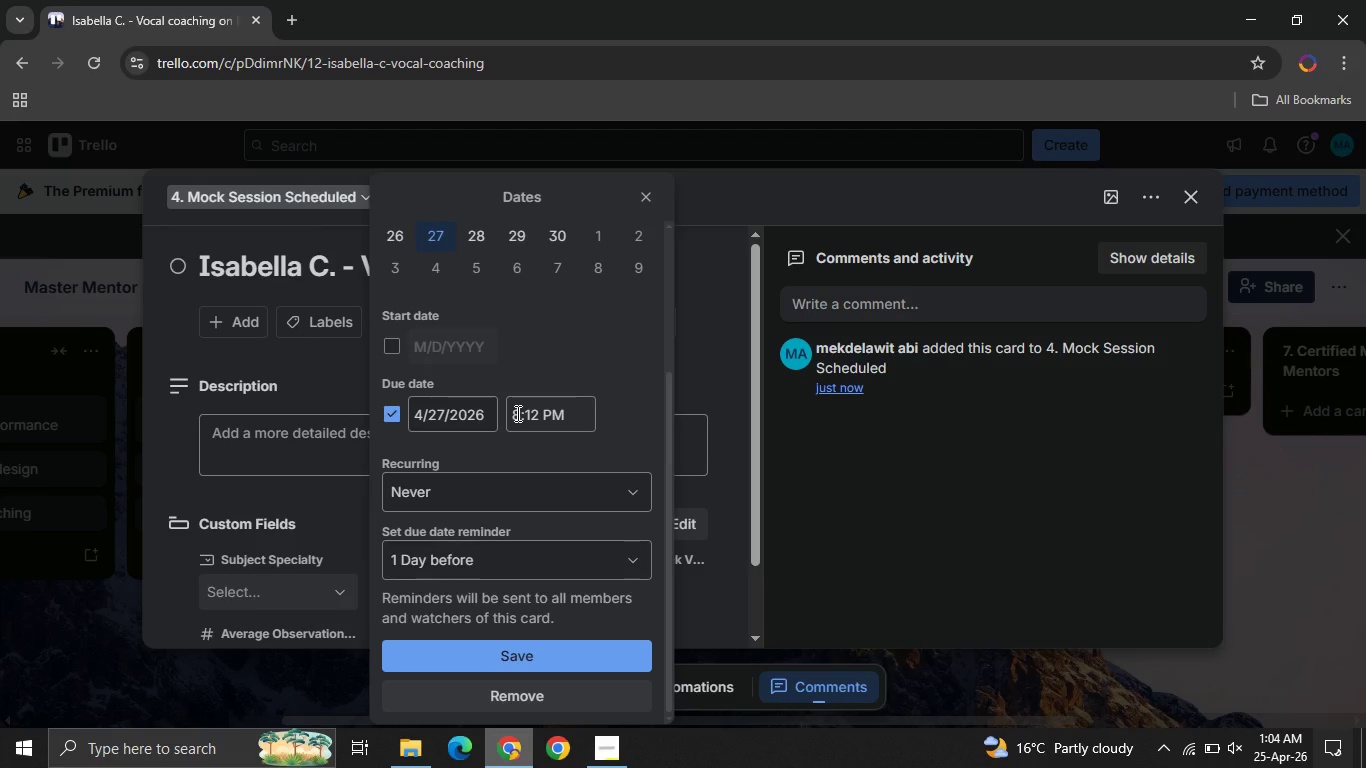 
left_click([516, 413])
 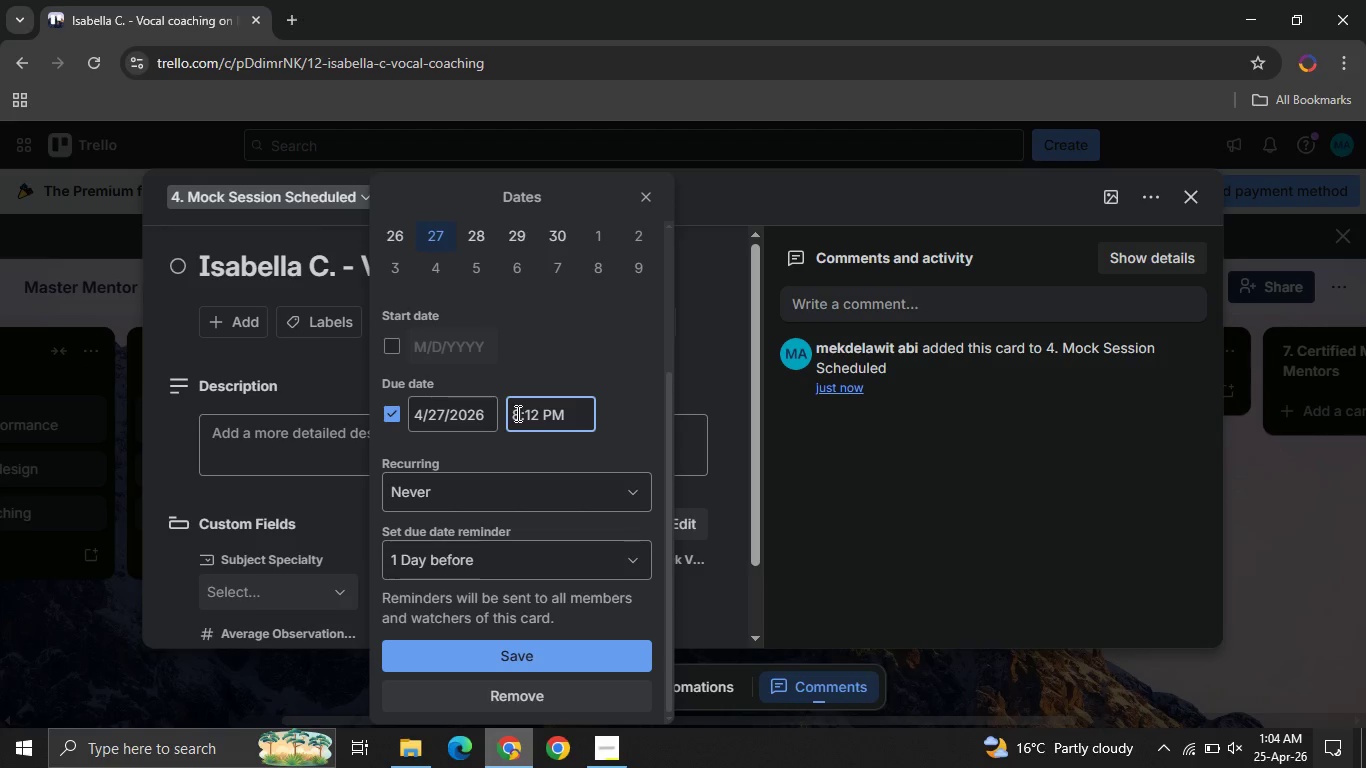 
key(ArrowRight)
 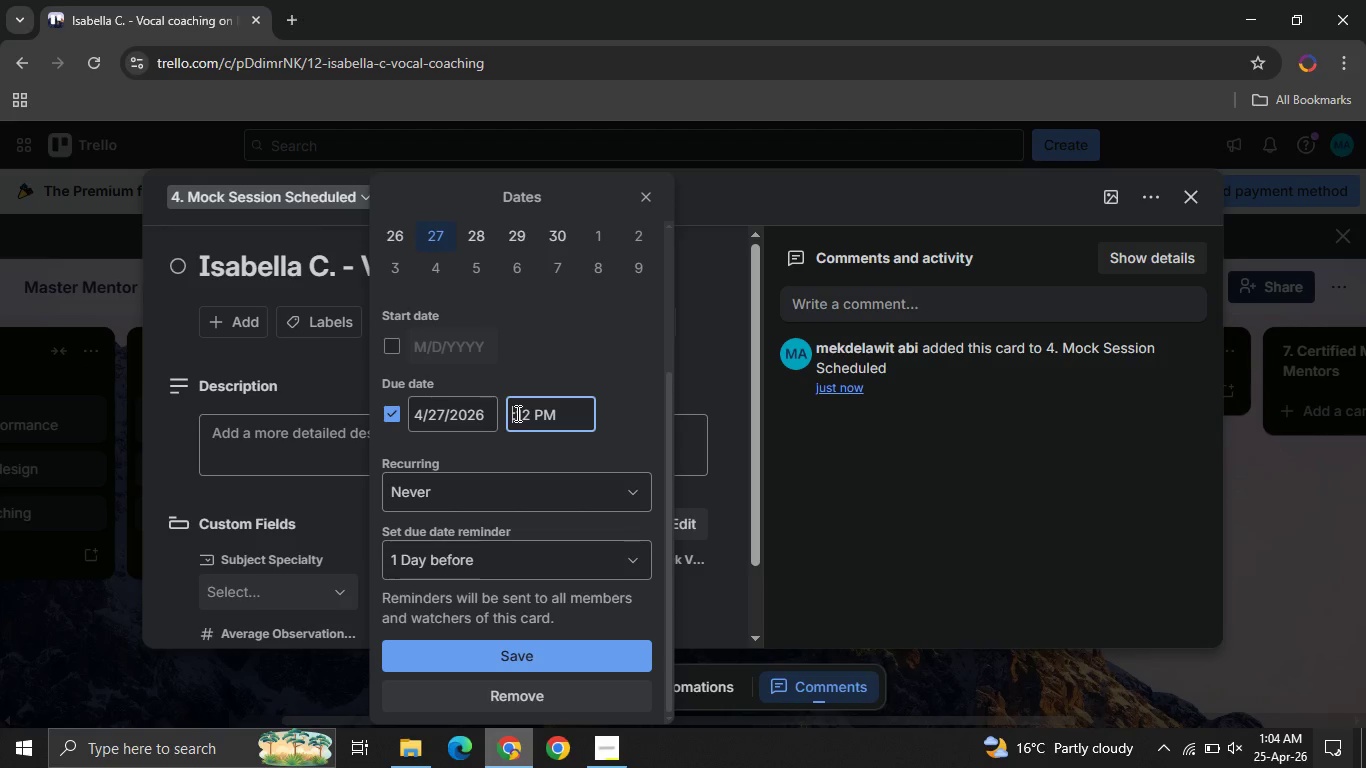 
key(Backspace)
 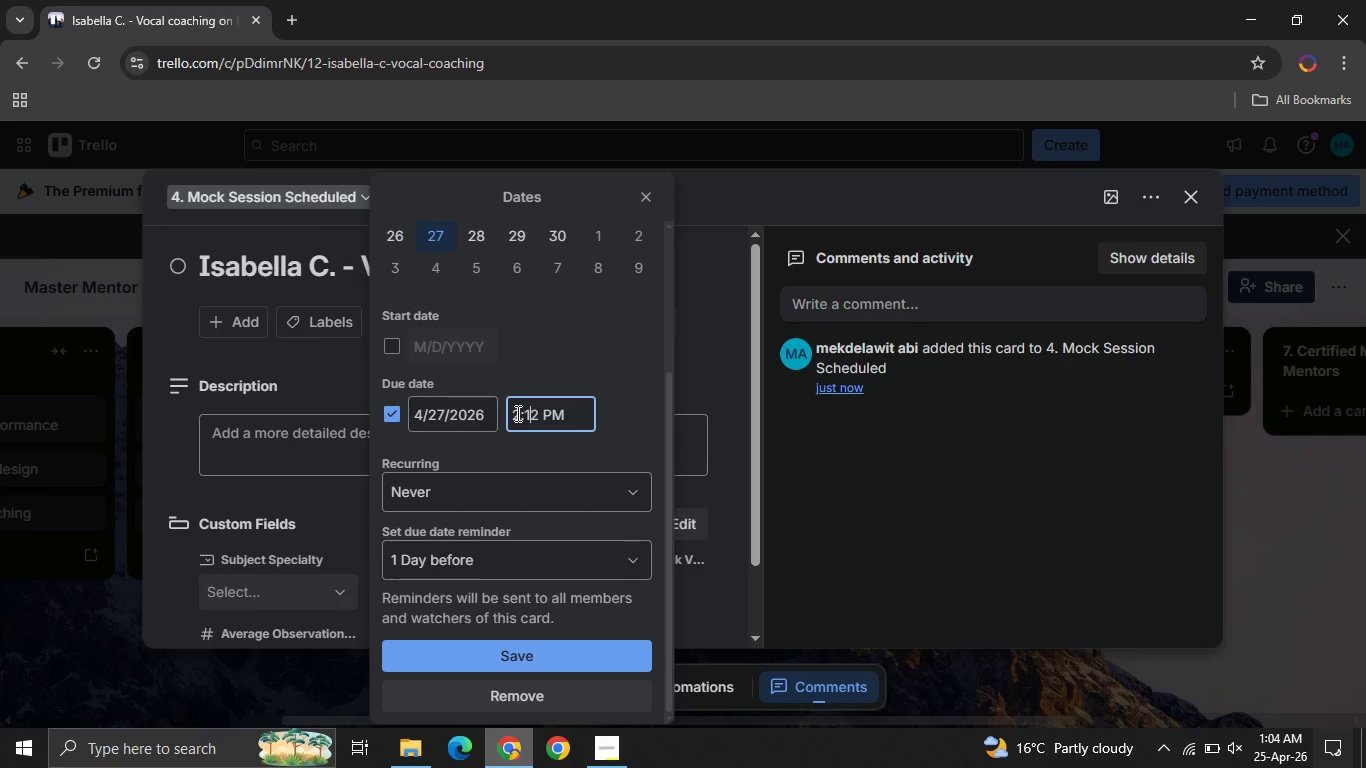 
key(2)
 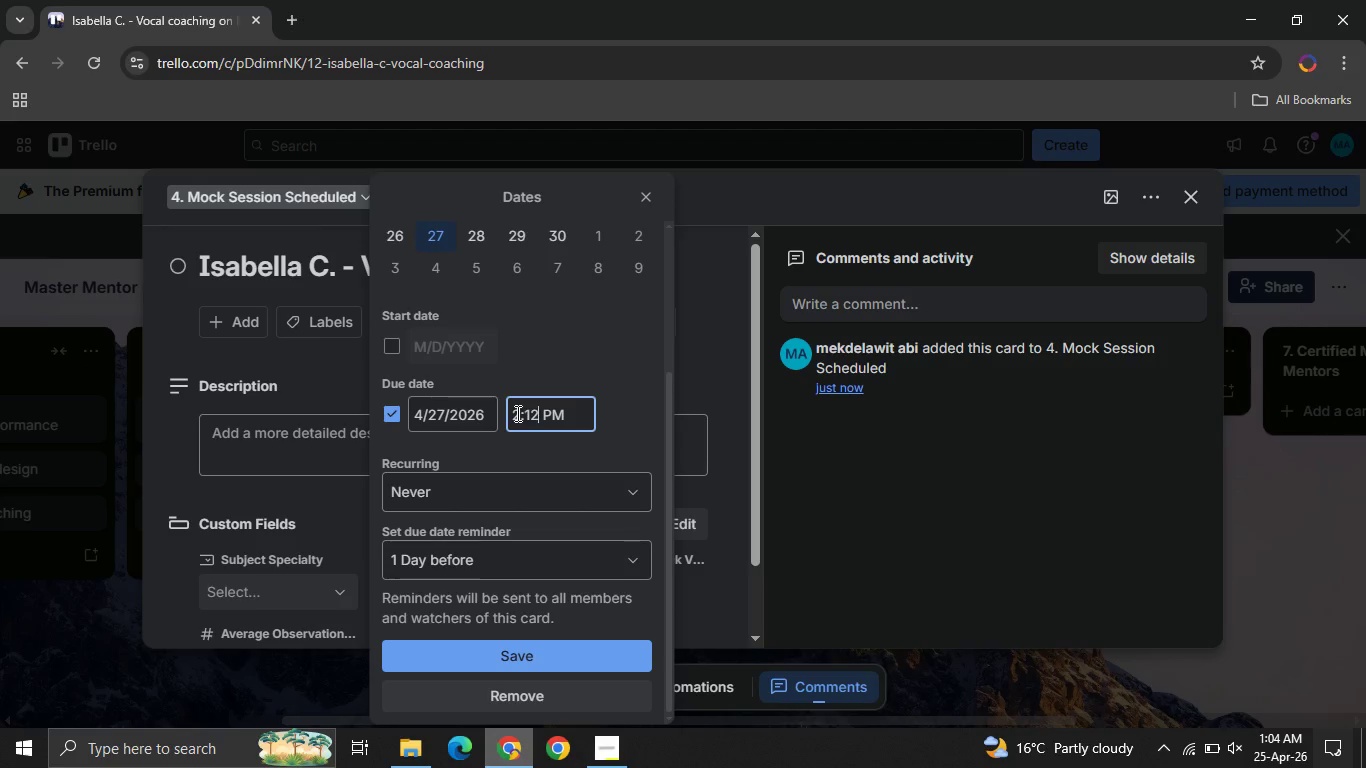 
key(ArrowRight)
 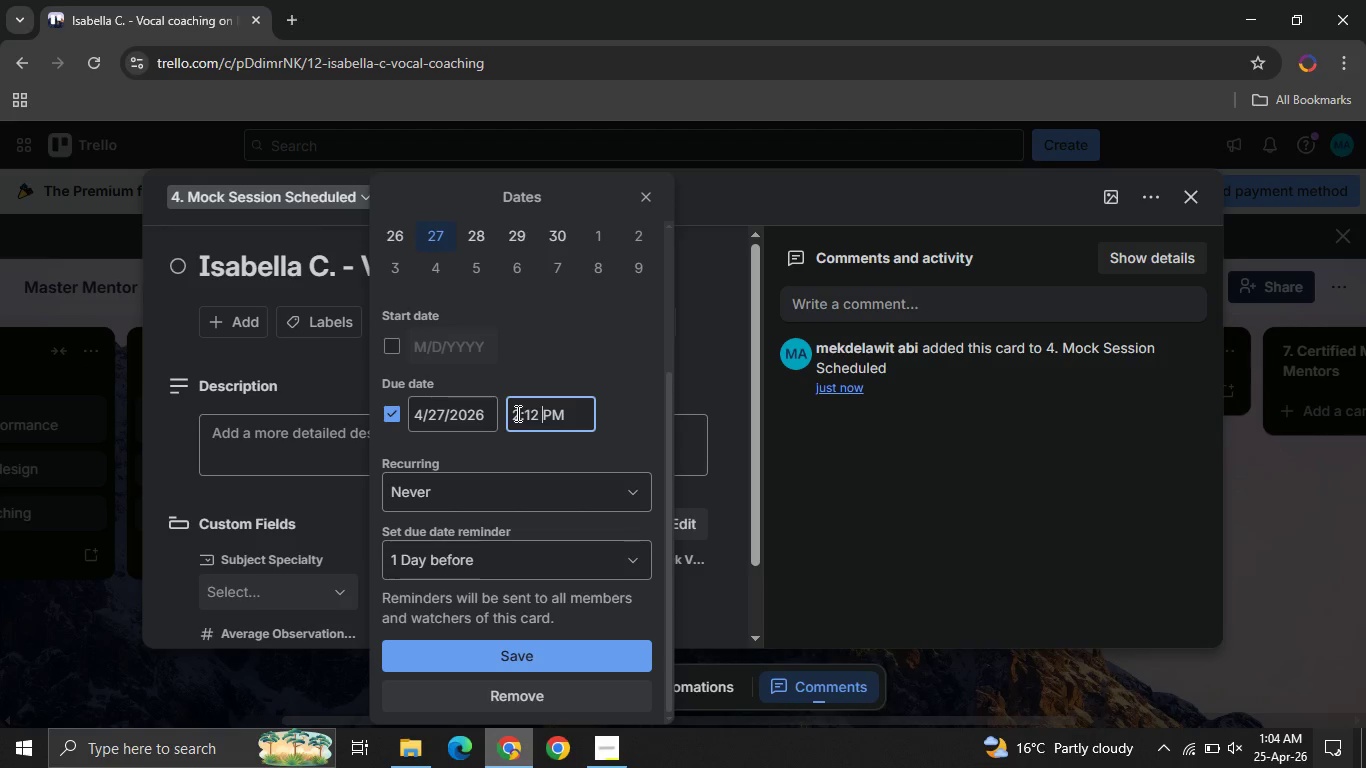 
key(ArrowRight)
 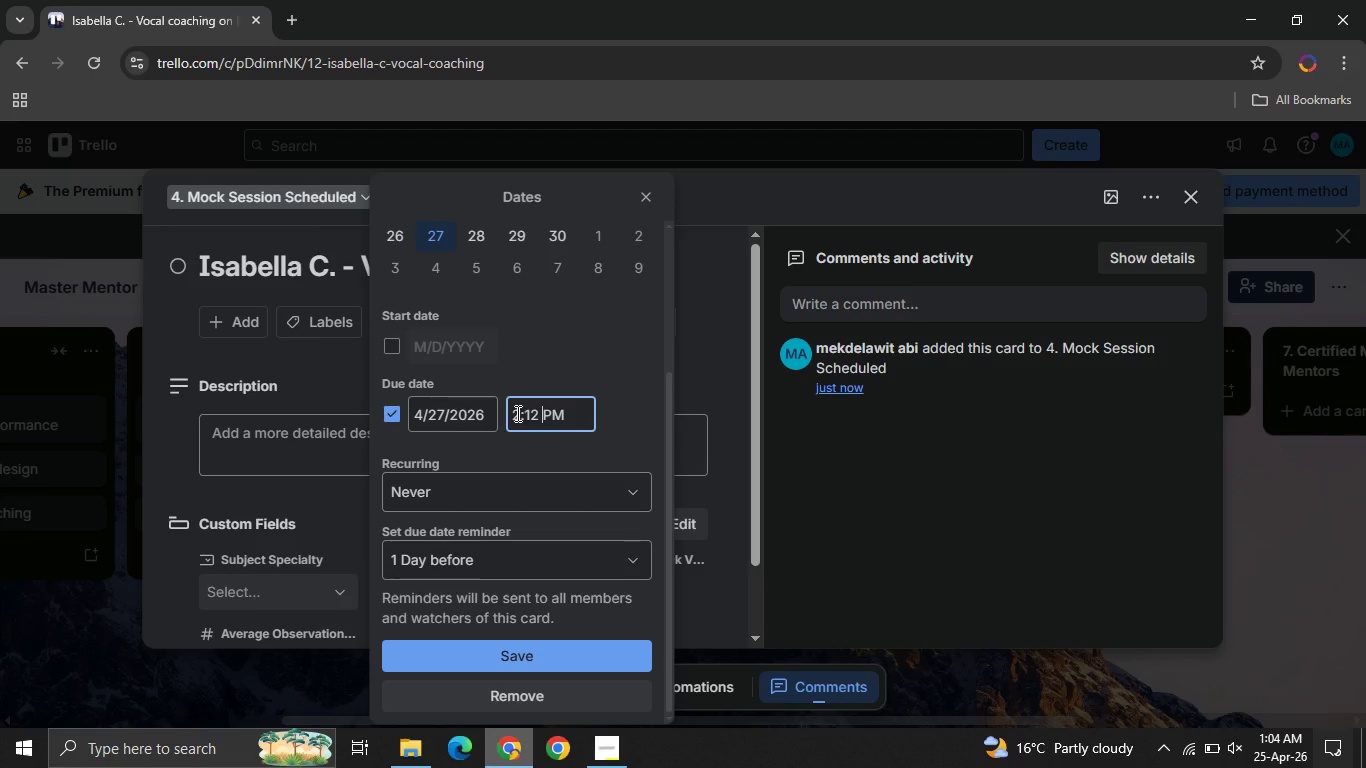 
key(ArrowRight)
 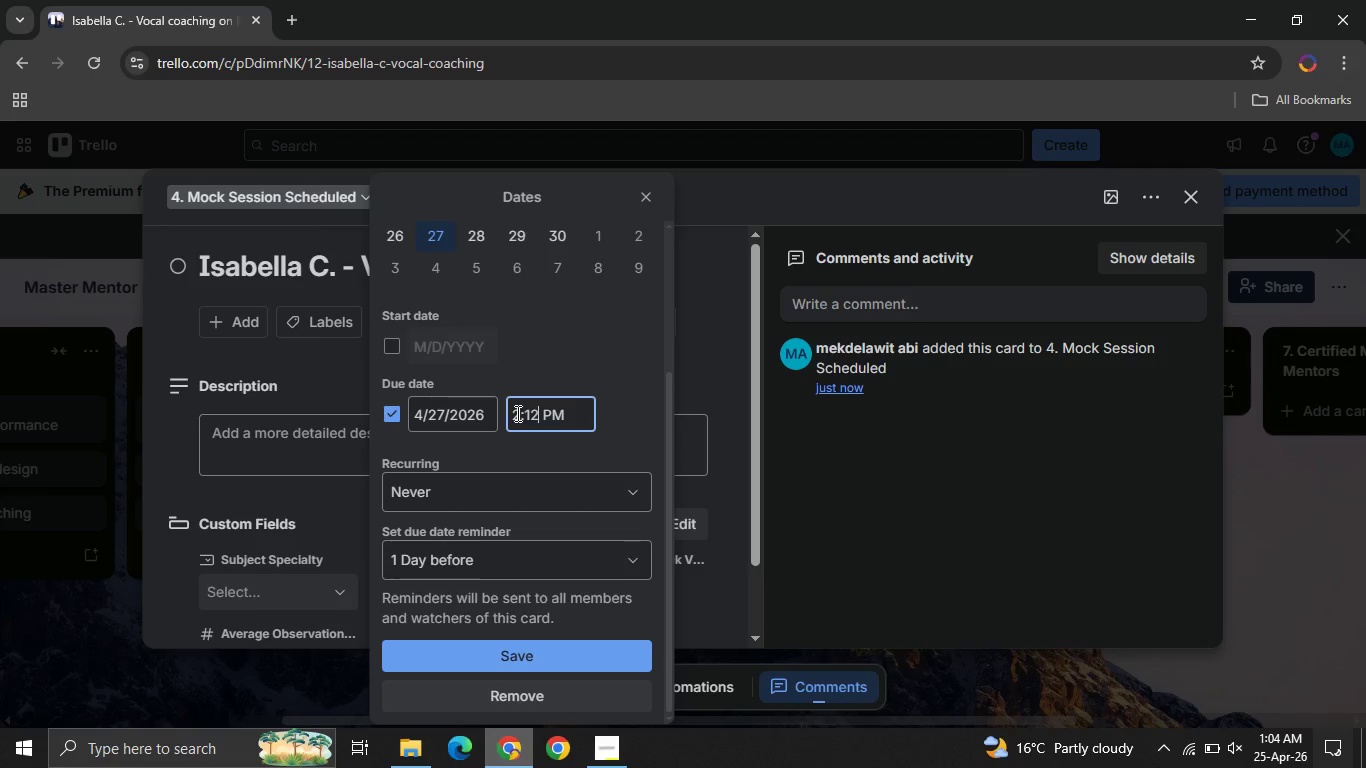 
key(ArrowRight)
 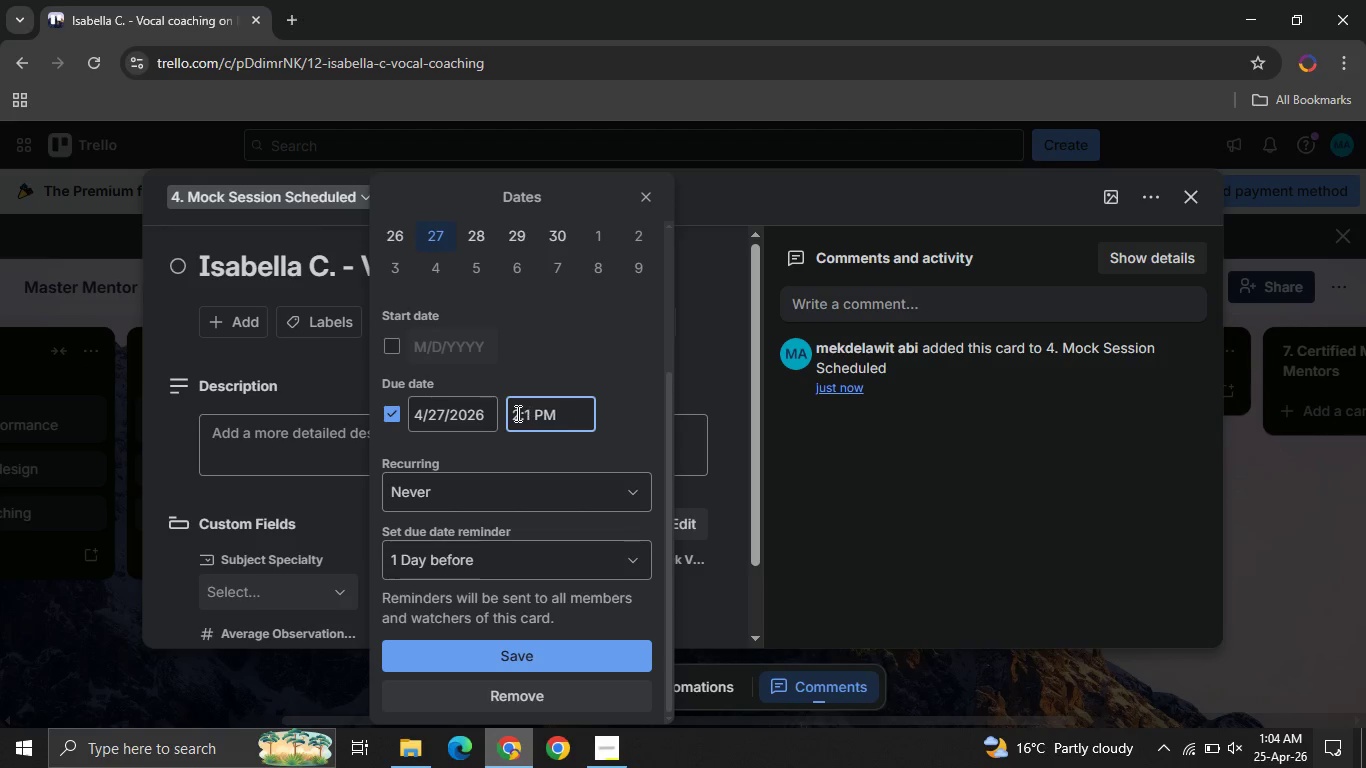 
key(ArrowLeft)
 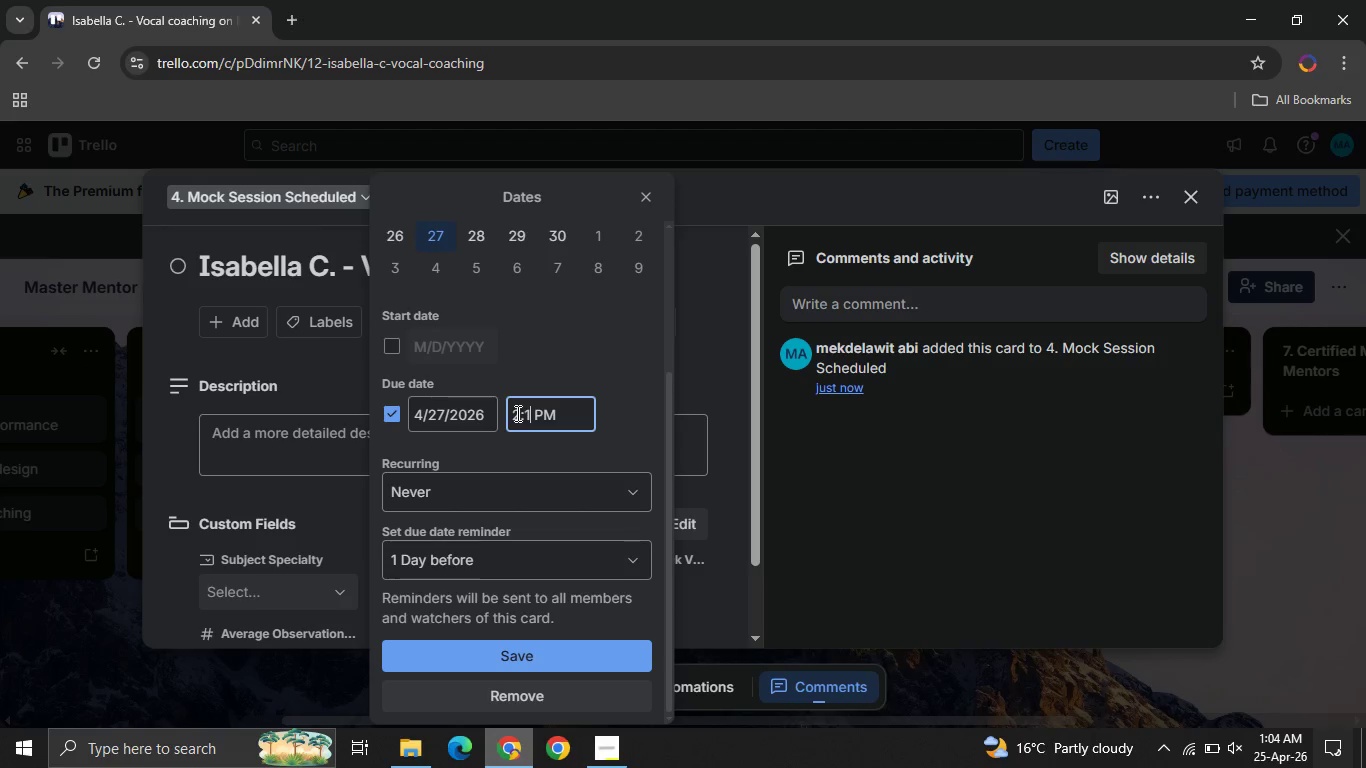 
key(Backspace)
 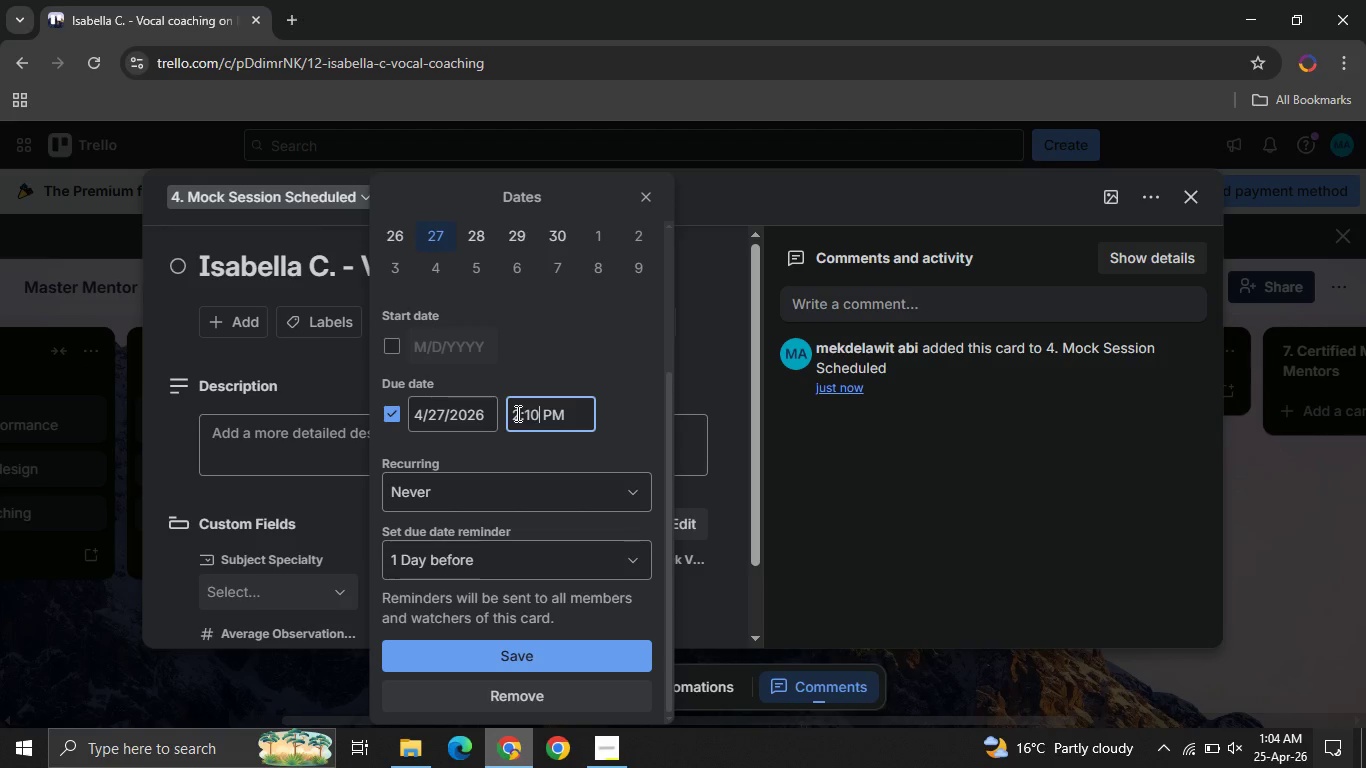 
key(0)
 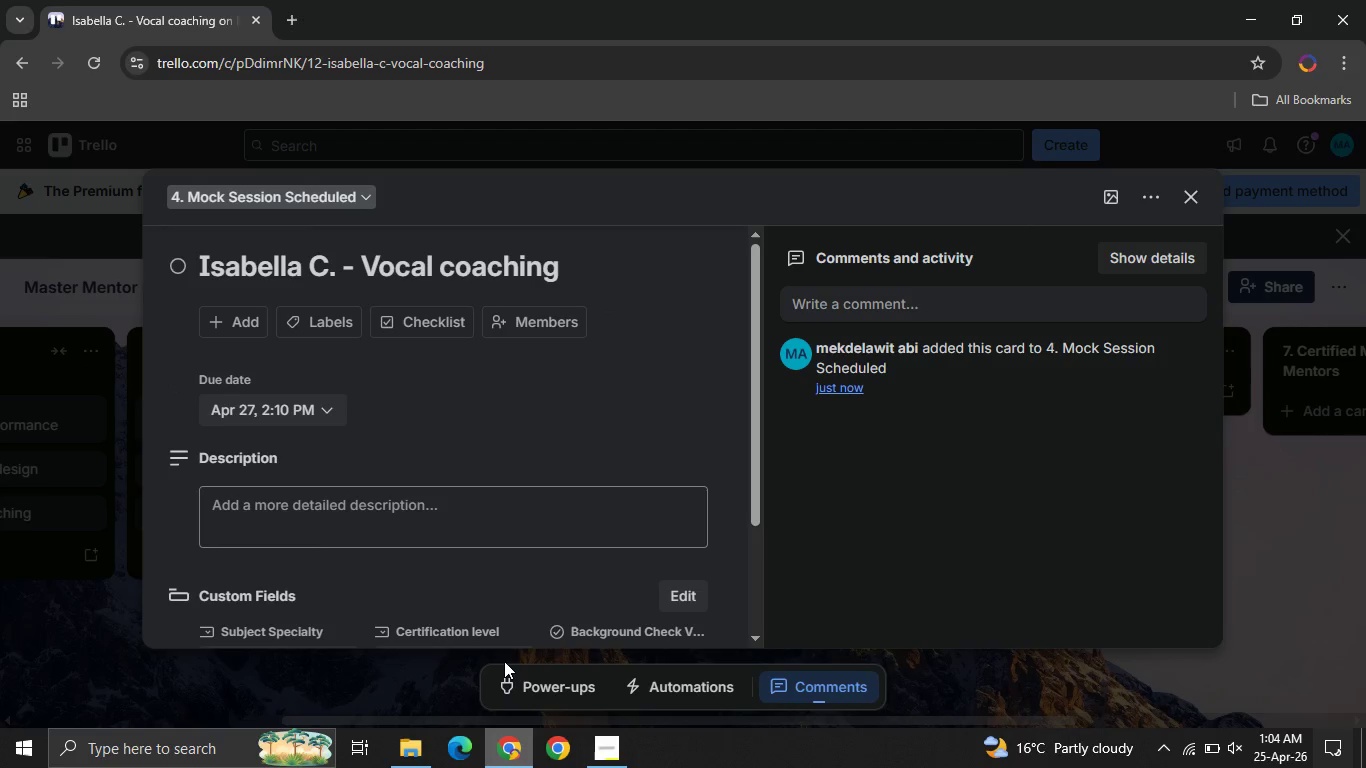 
left_click([504, 661])
 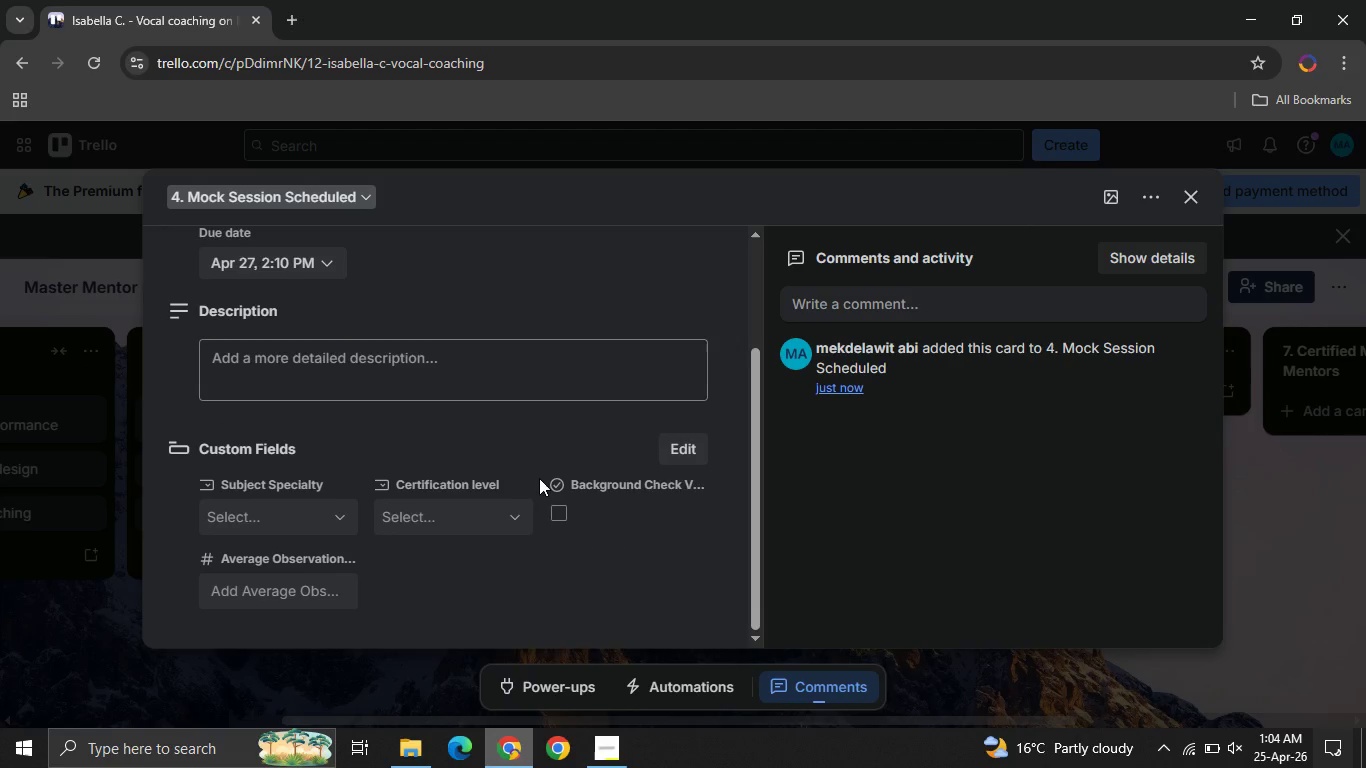 
mouse_move([540, 494])
 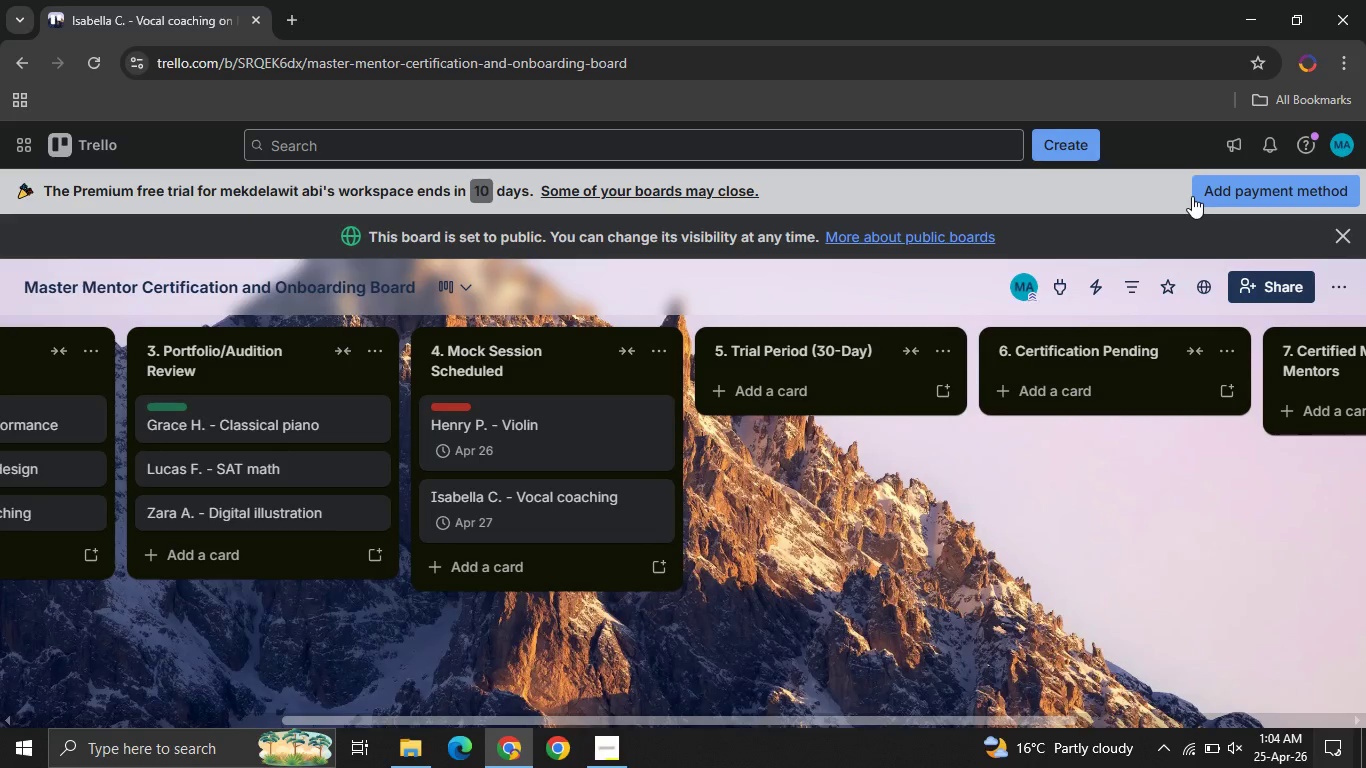 
left_click([1192, 196])
 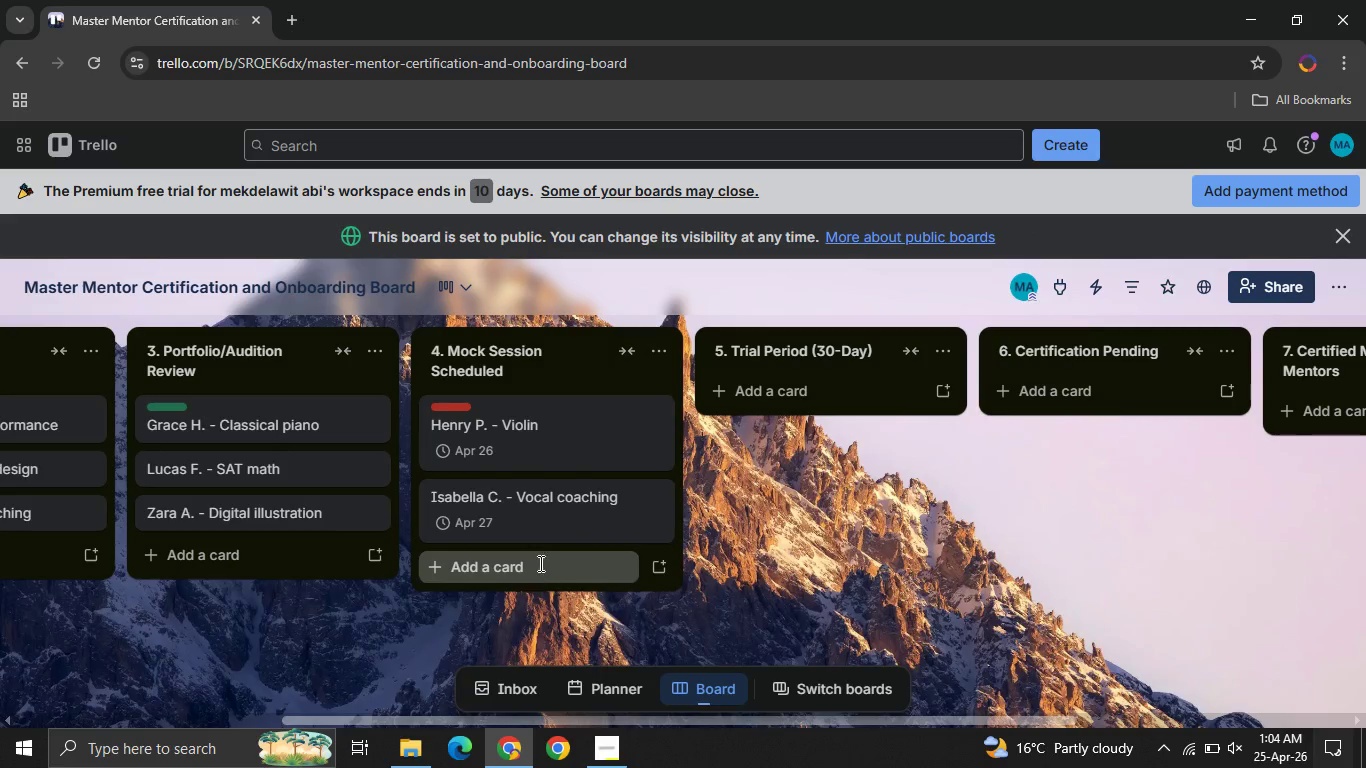 
left_click([539, 563])
 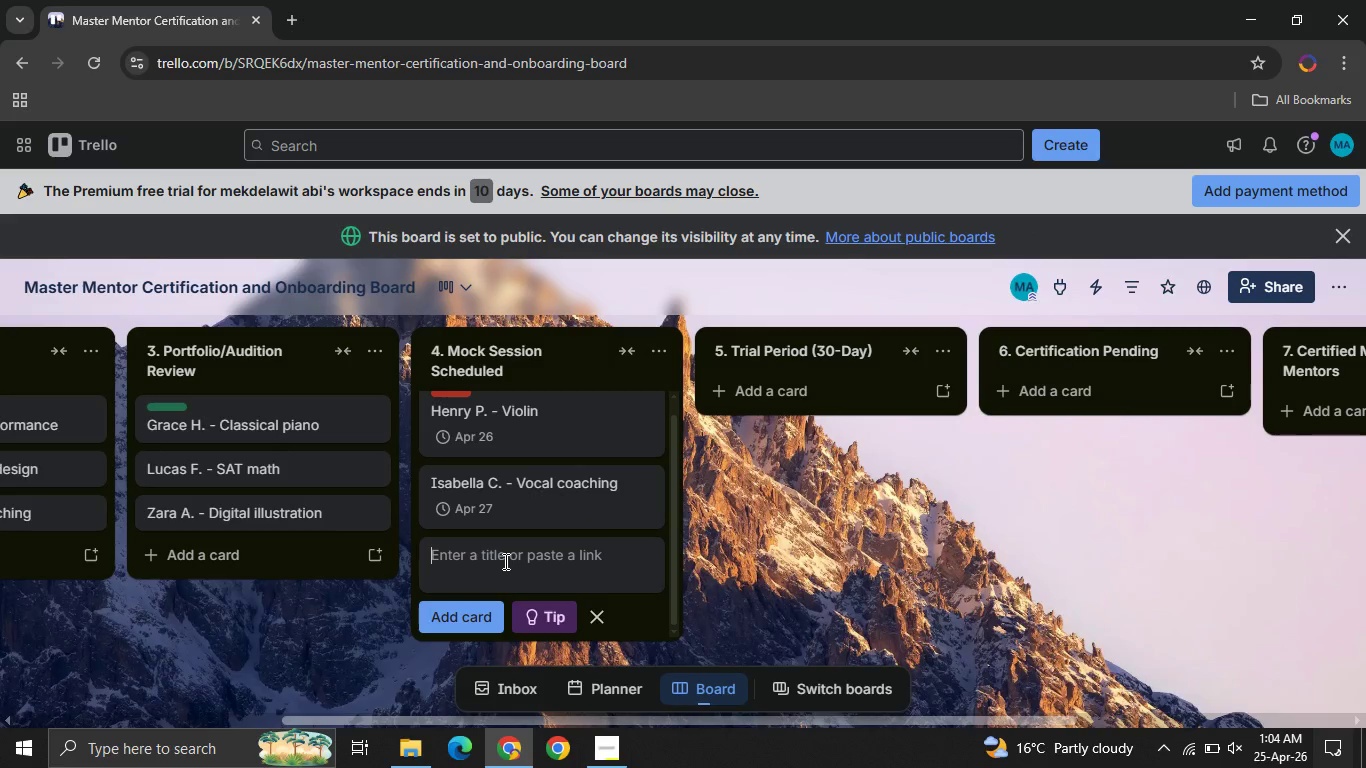 
type(Osmar S )
key(Backspace)
type(. - SAT math )
 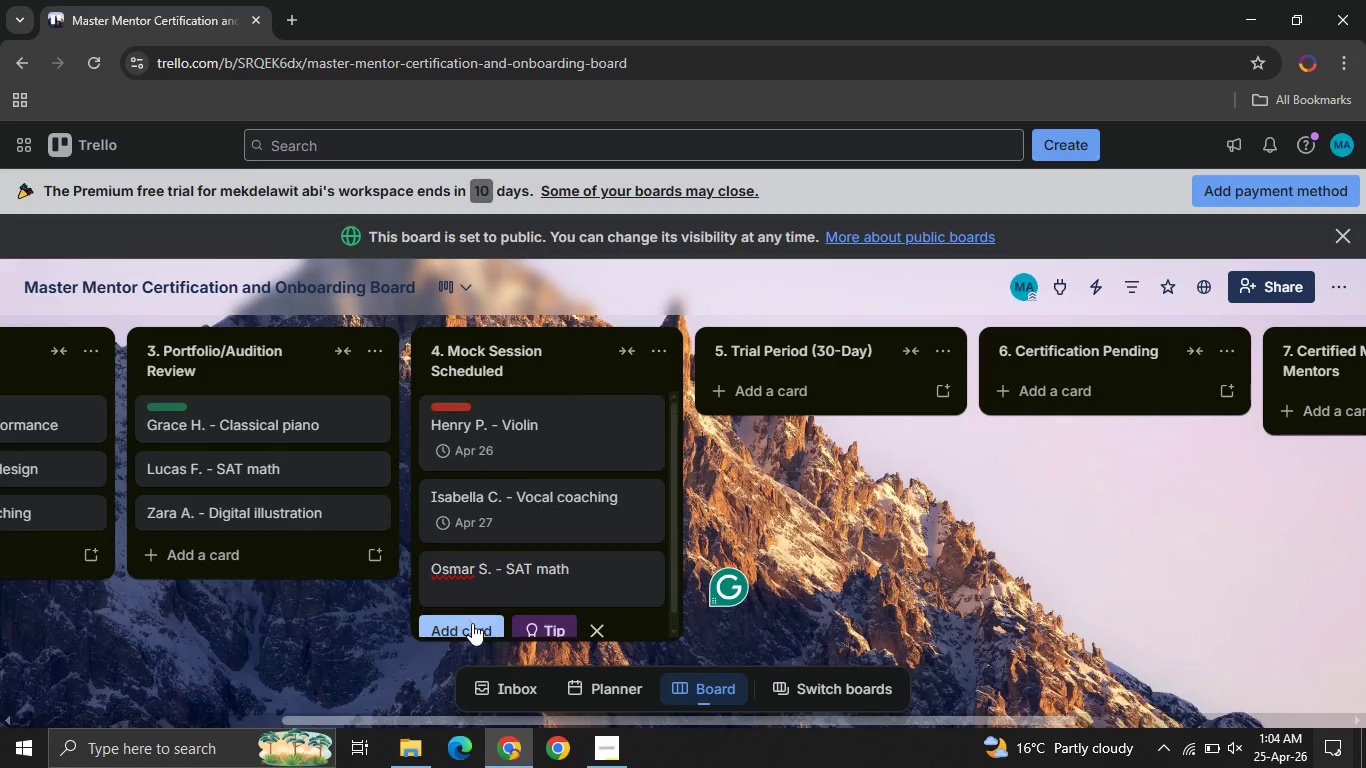 
left_click([472, 623])
 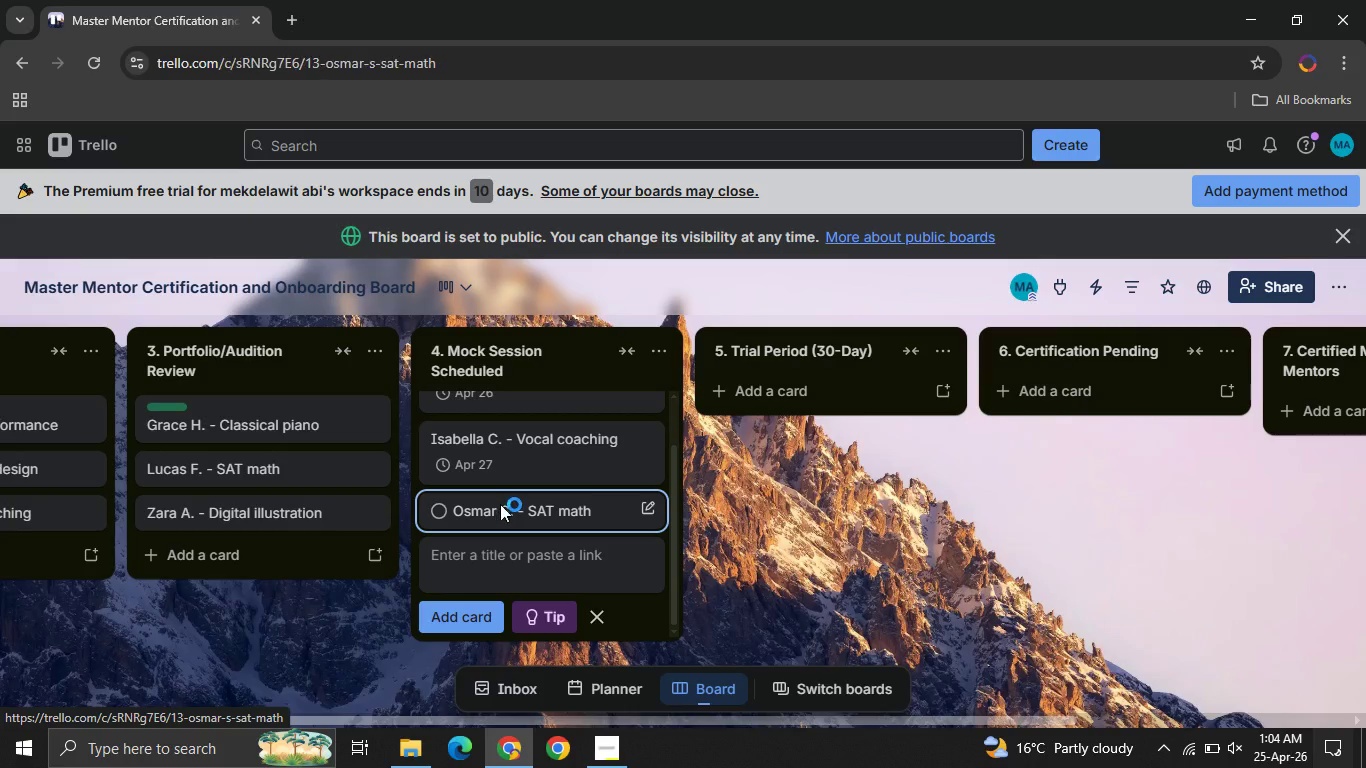 
left_click([500, 504])
 